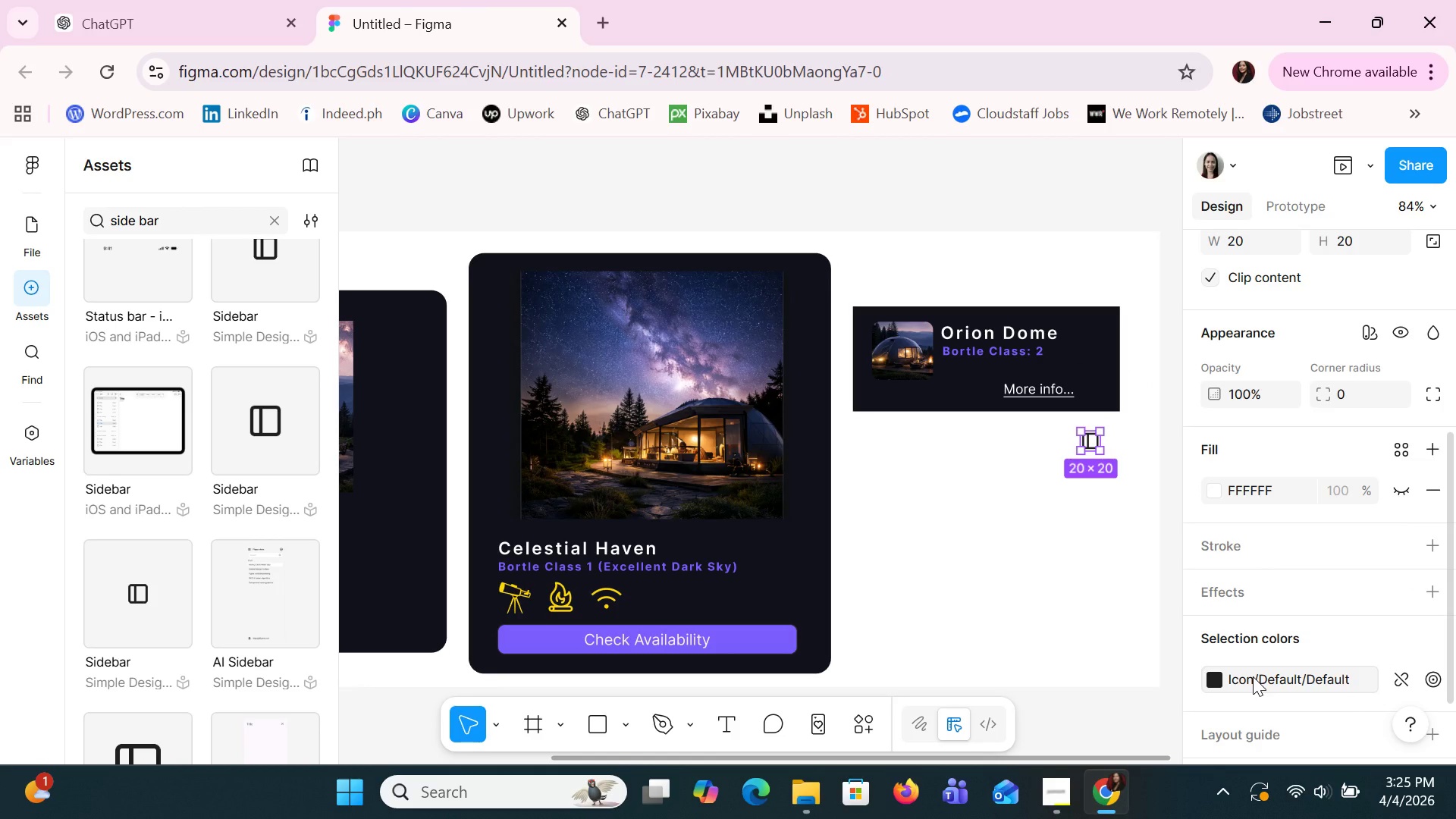 
left_click([1253, 676])
 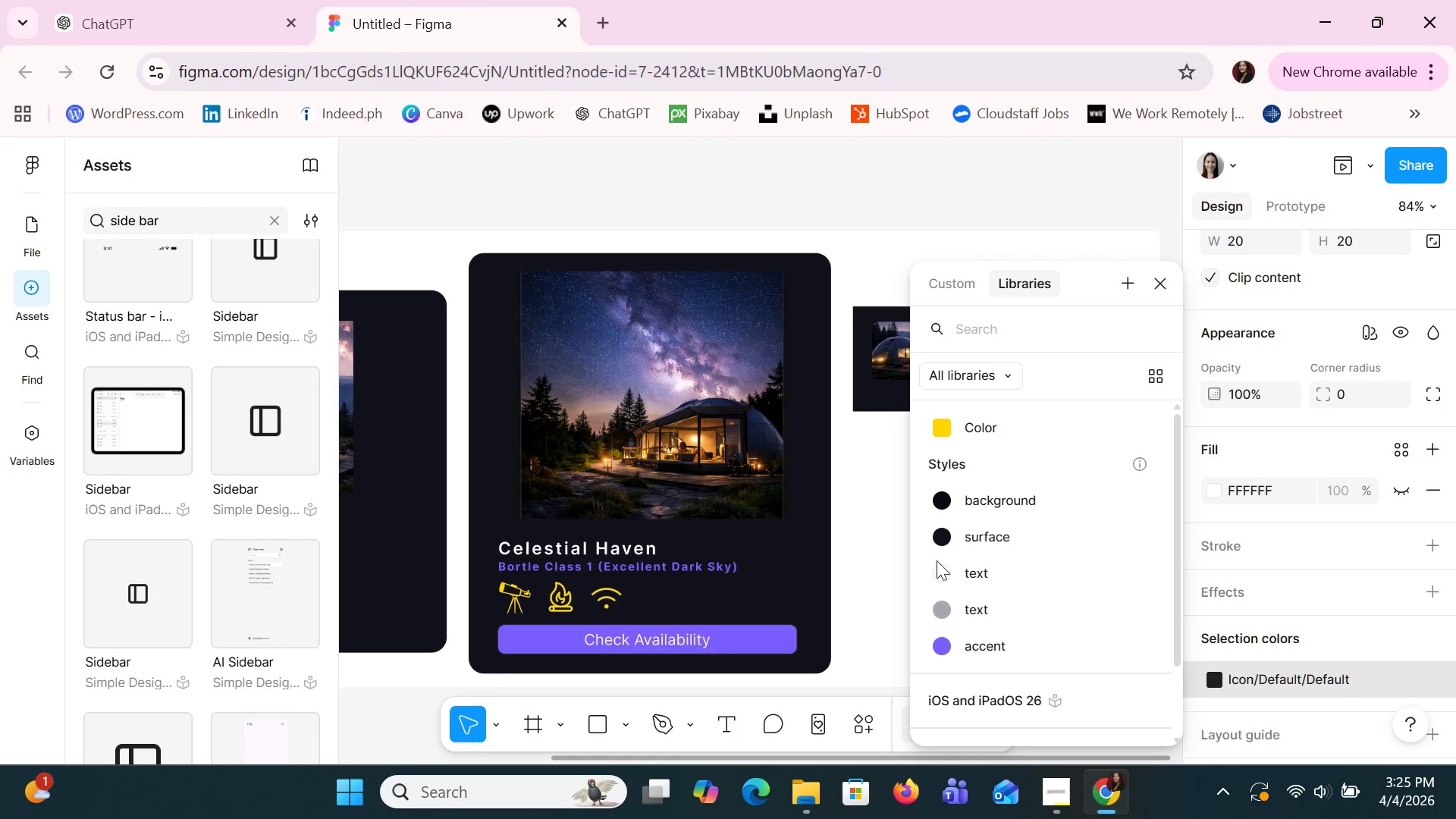 
left_click([959, 575])
 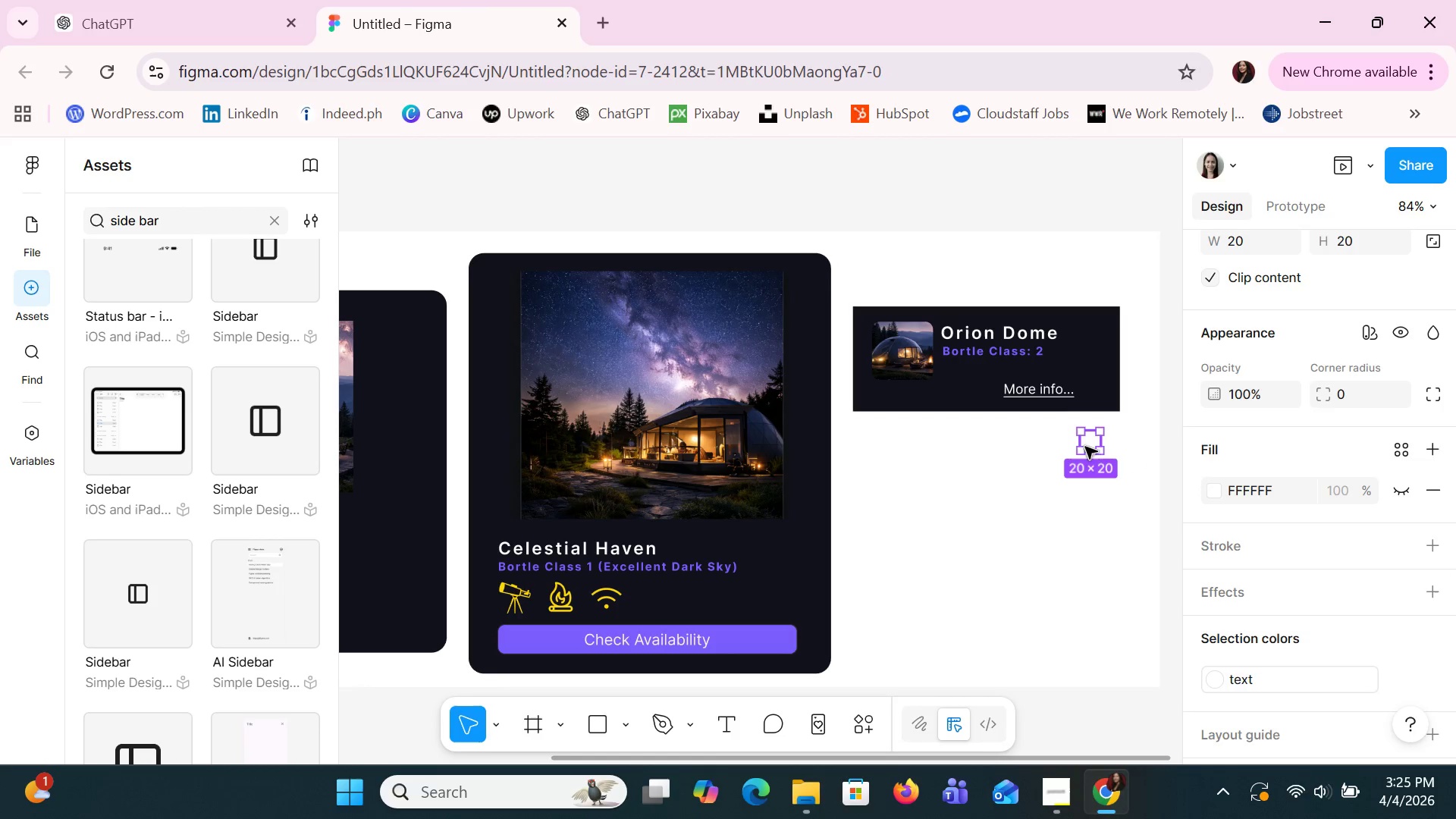 
left_click_drag(start_coordinate=[1090, 447], to_coordinate=[1096, 397])
 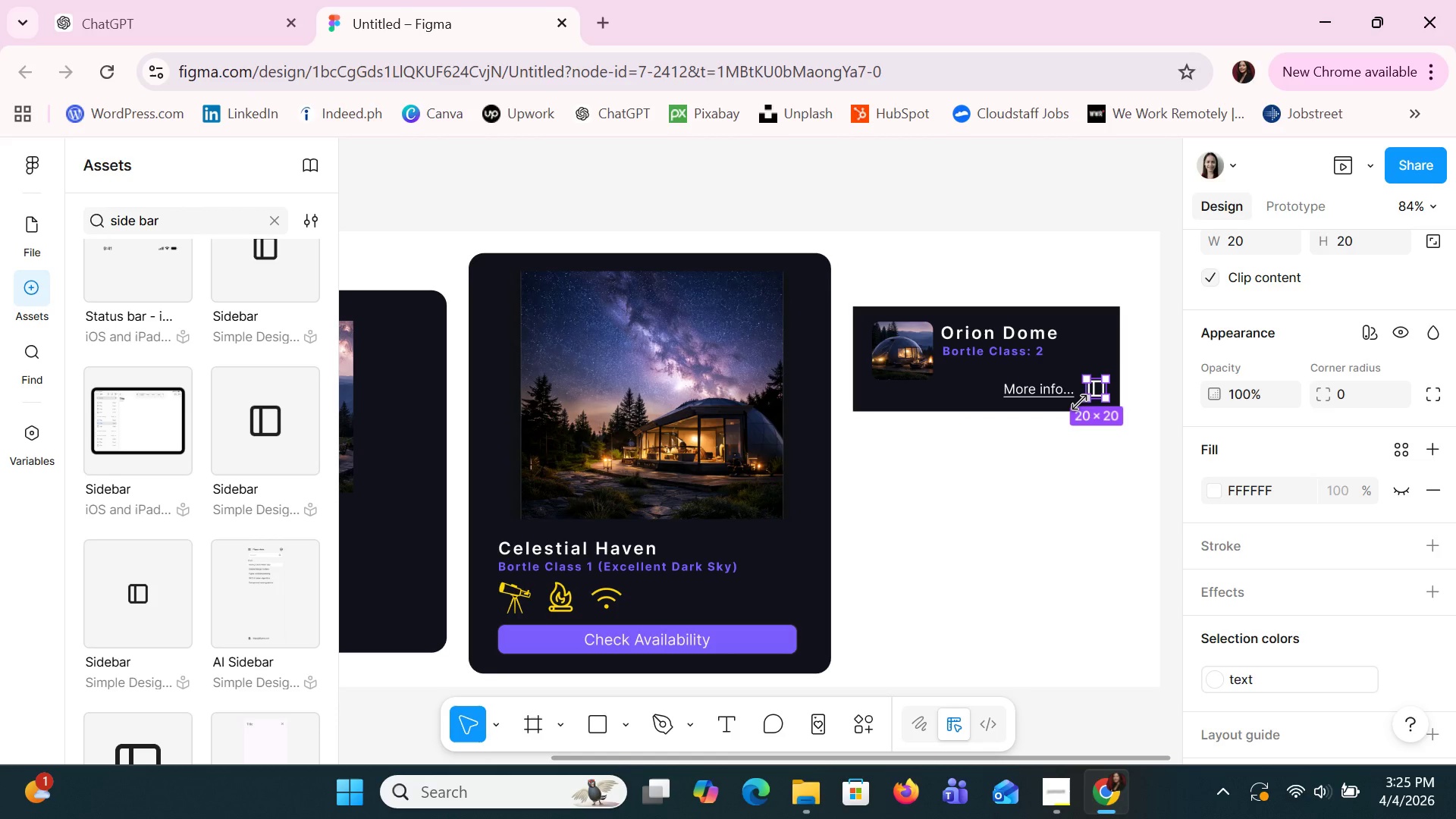 
key(ArrowLeft)
 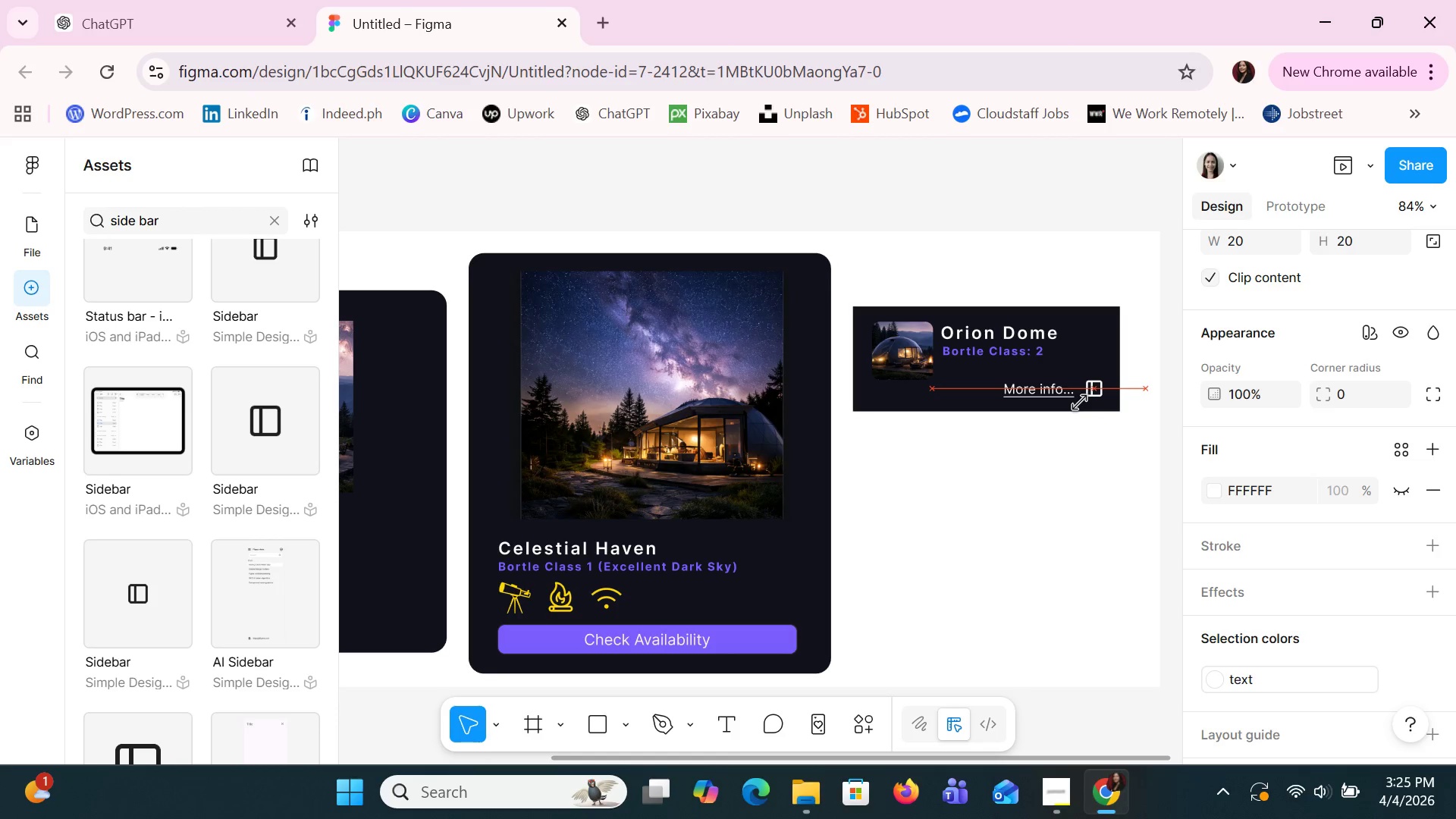 
key(ArrowLeft)
 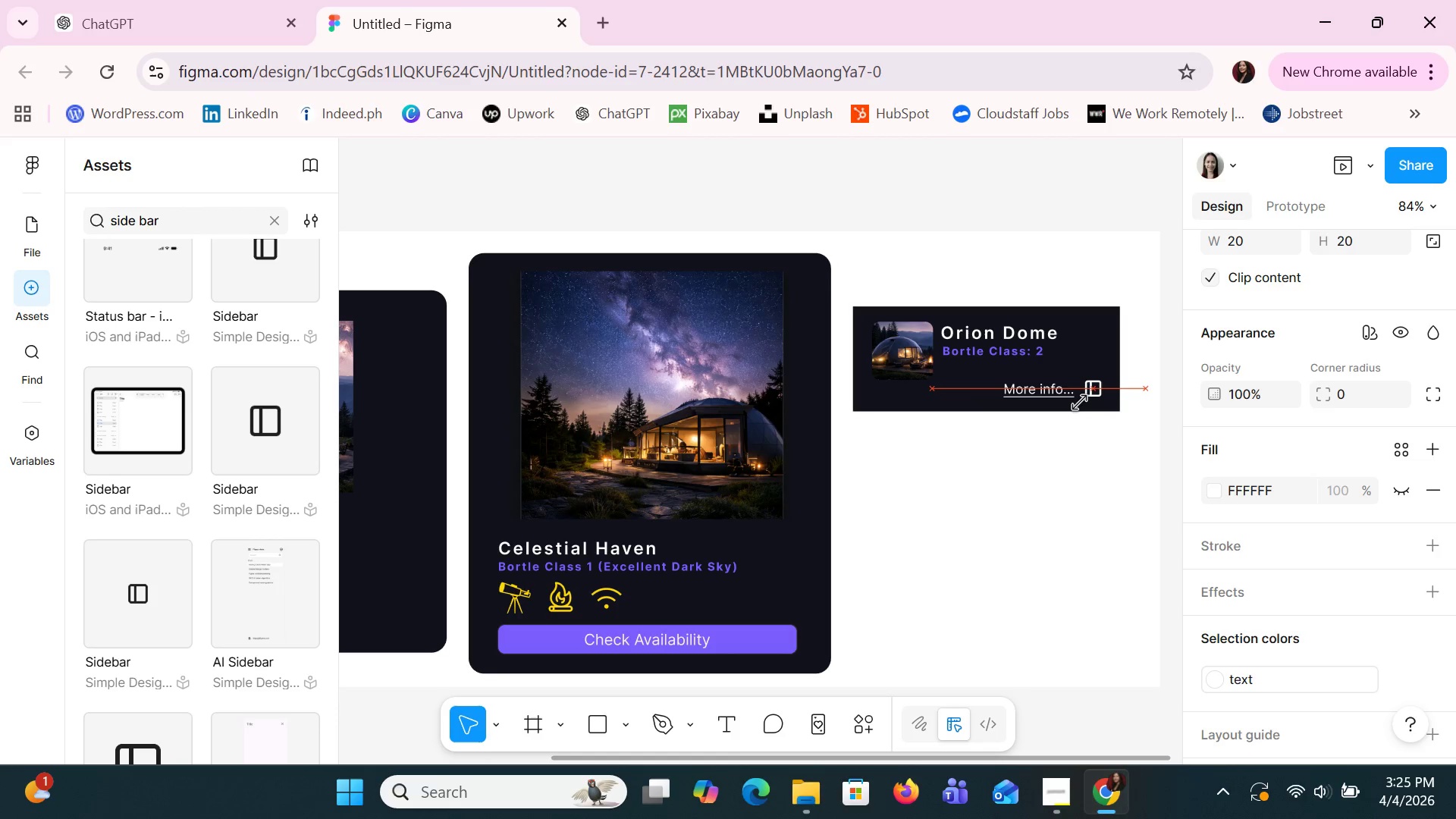 
key(ArrowLeft)
 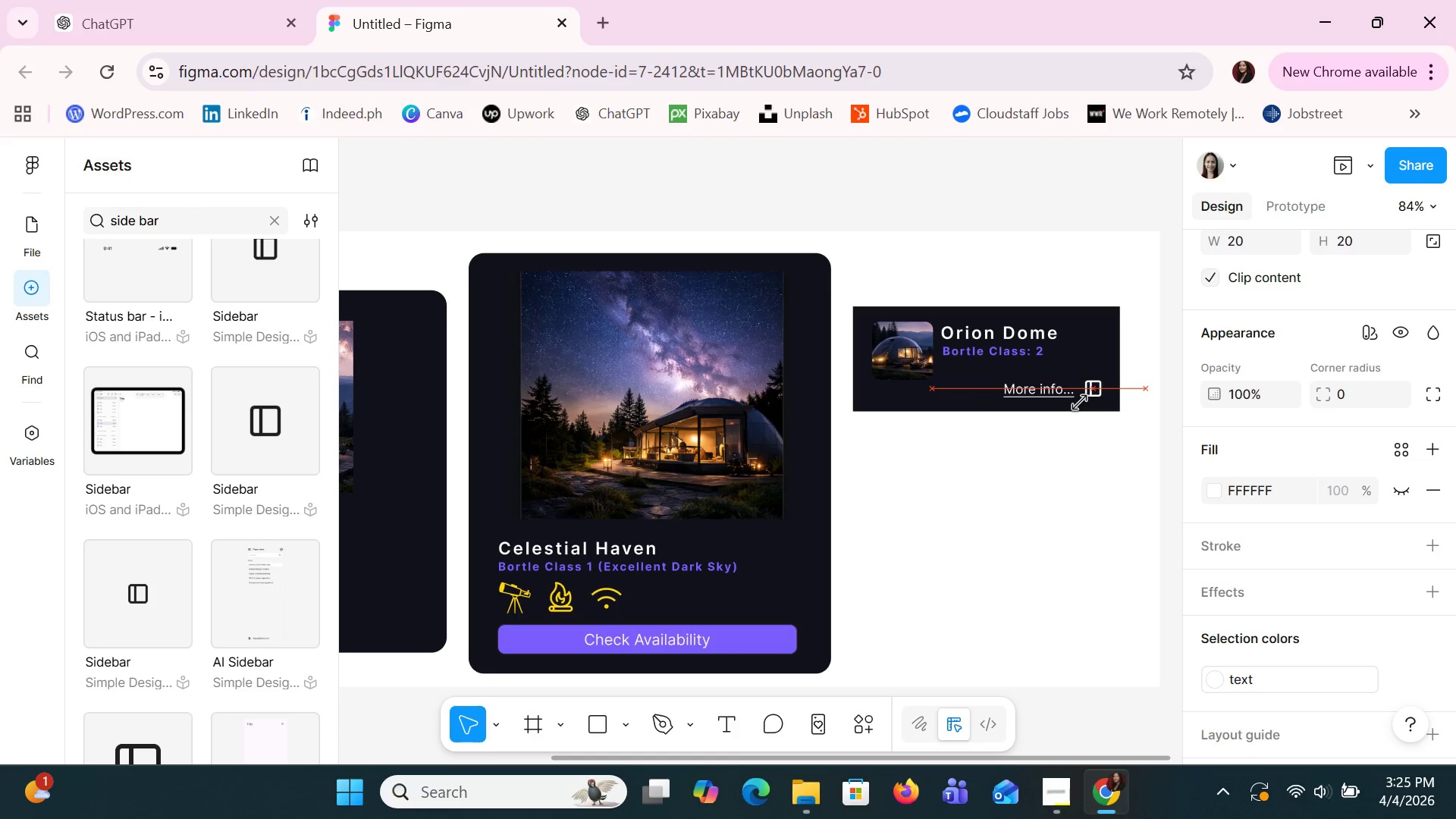 
key(ArrowLeft)
 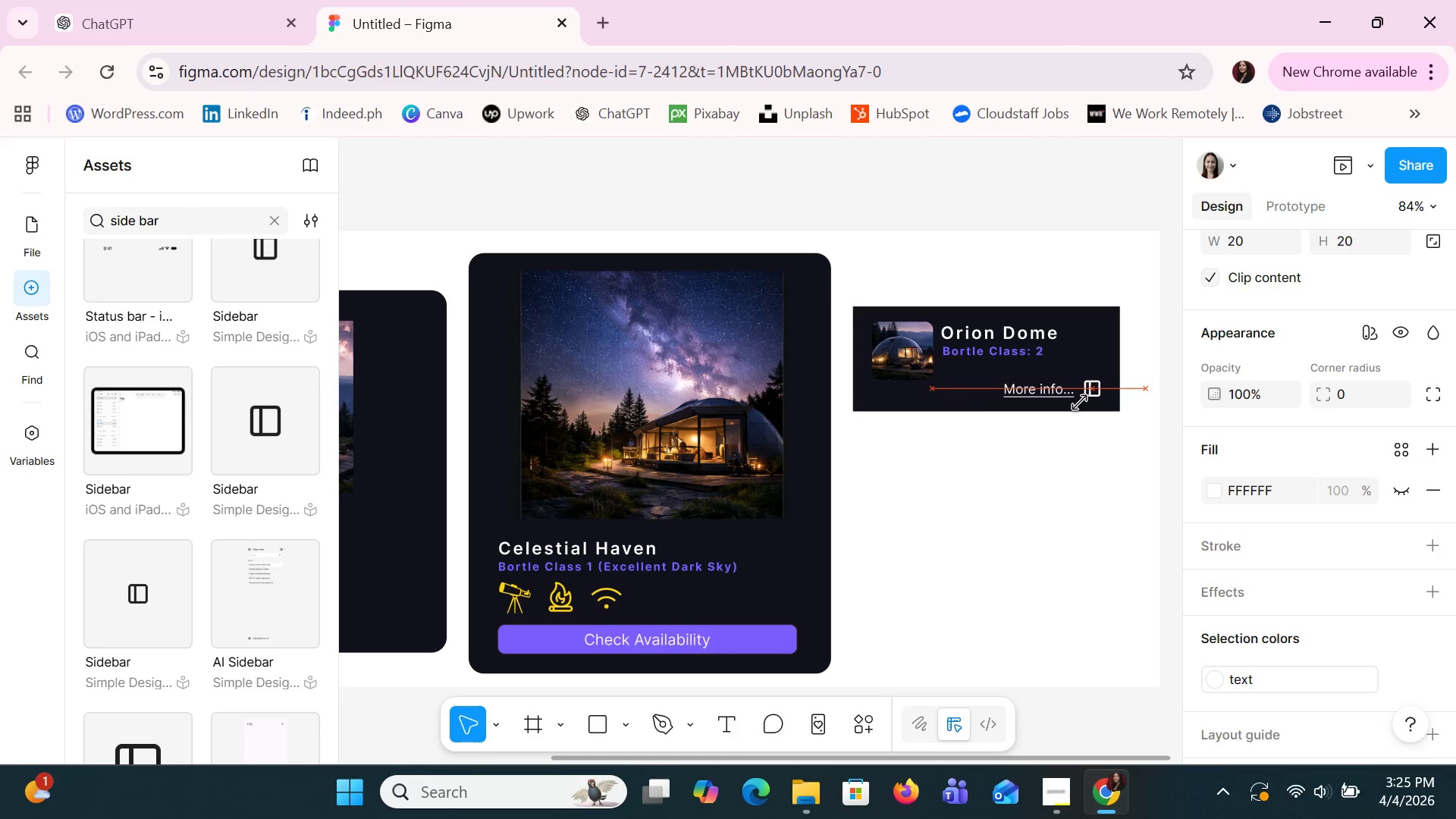 
key(ArrowLeft)
 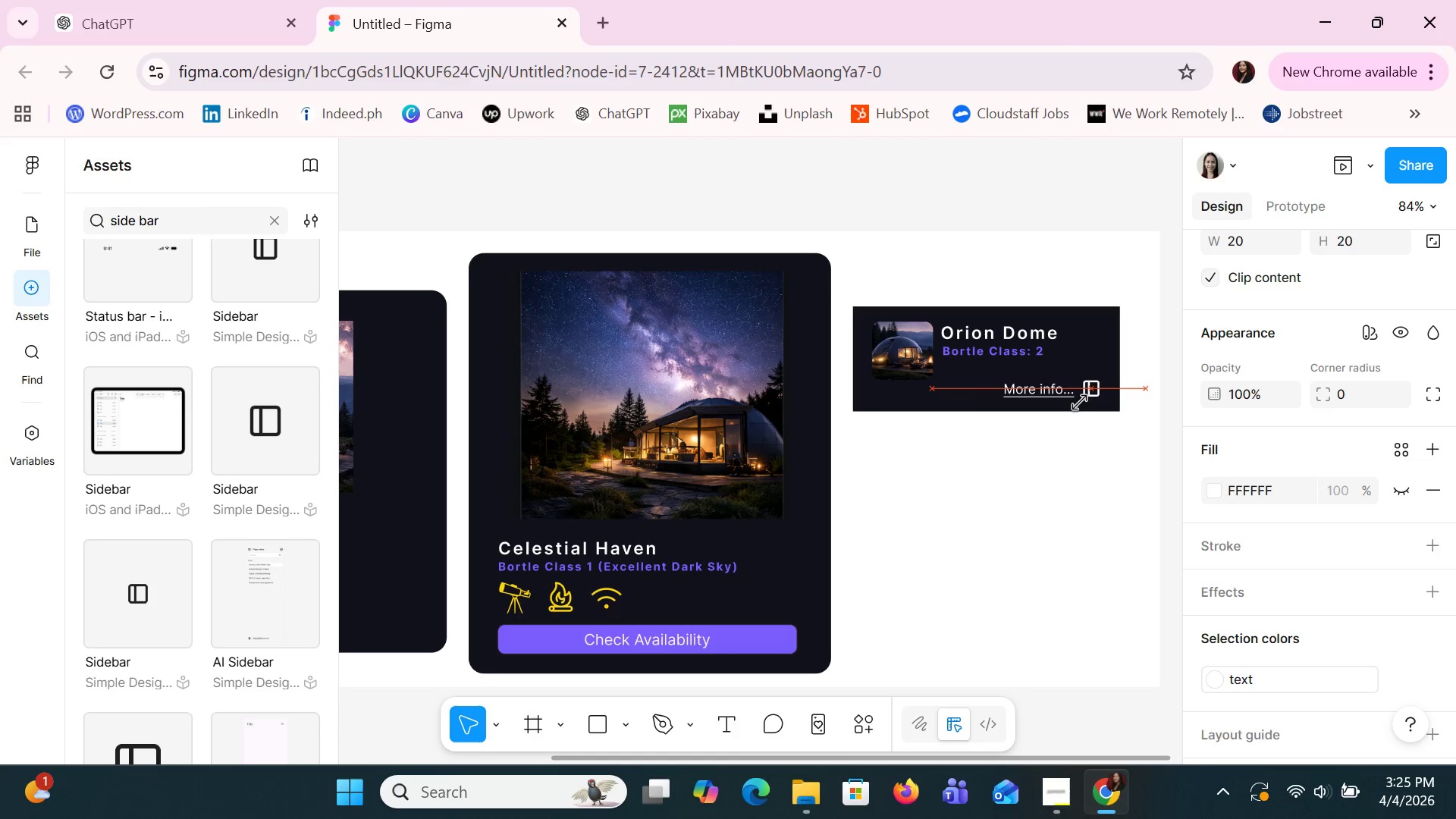 
key(ArrowLeft)
 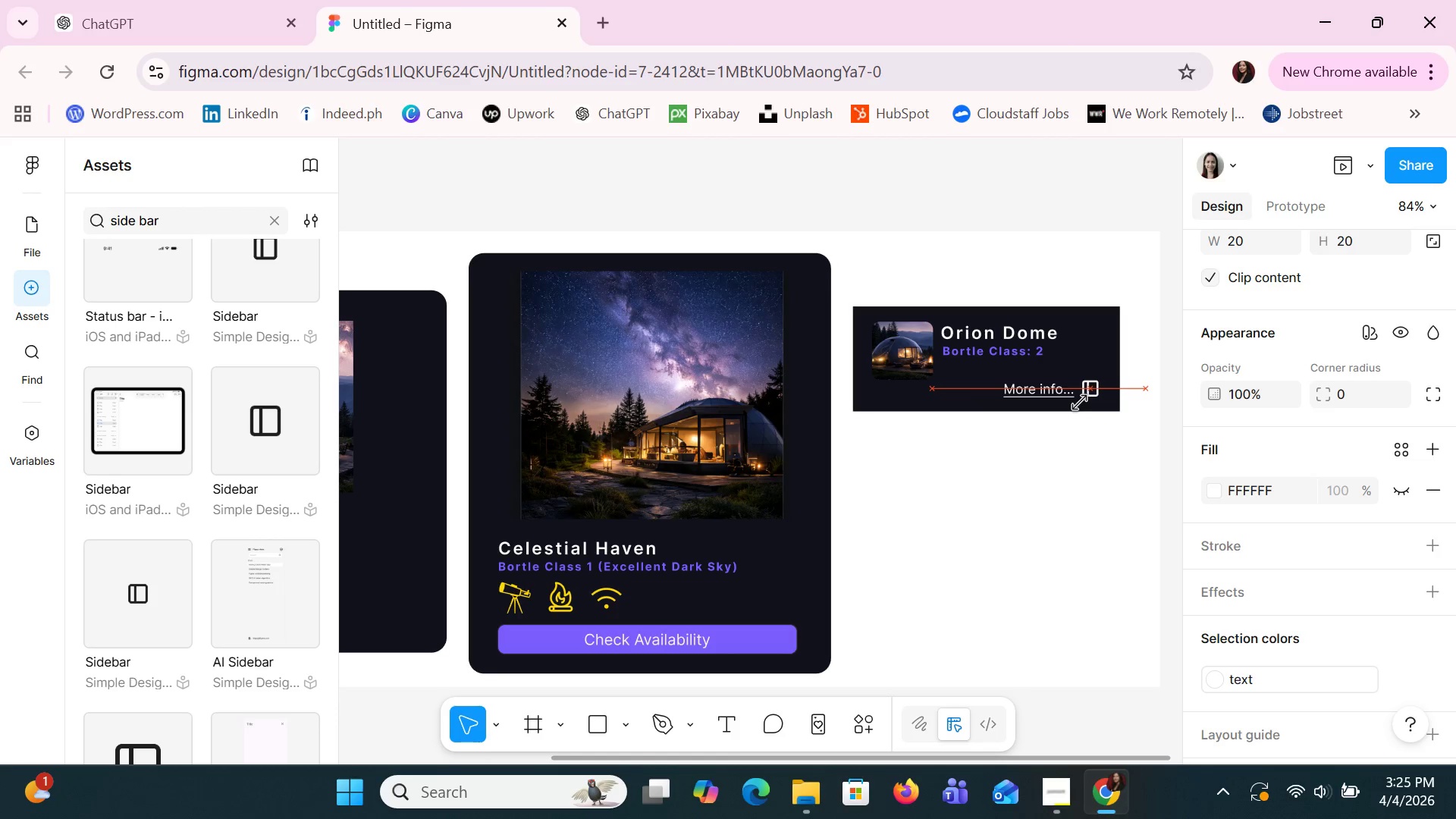 
key(ArrowLeft)
 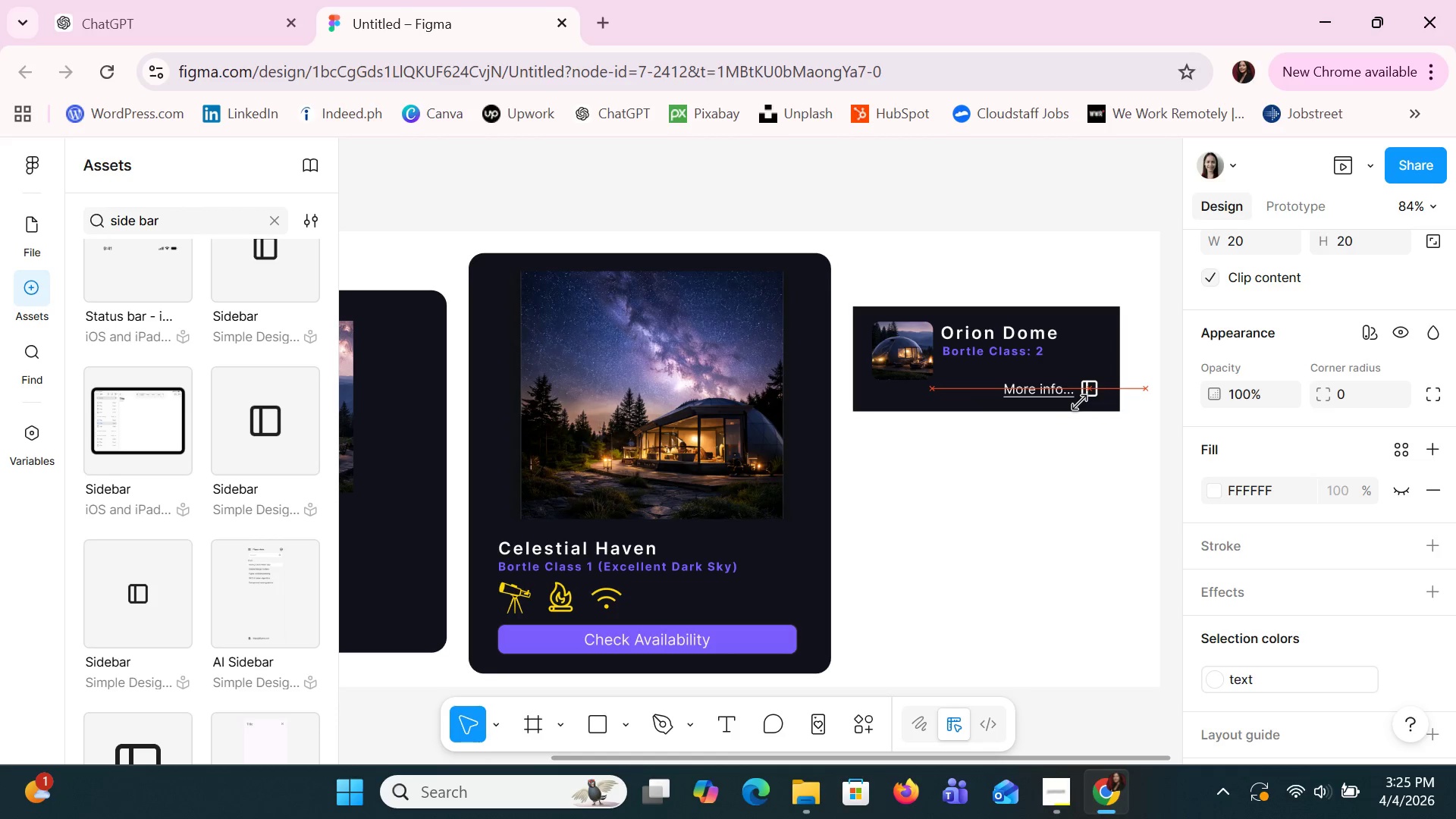 
key(ArrowLeft)
 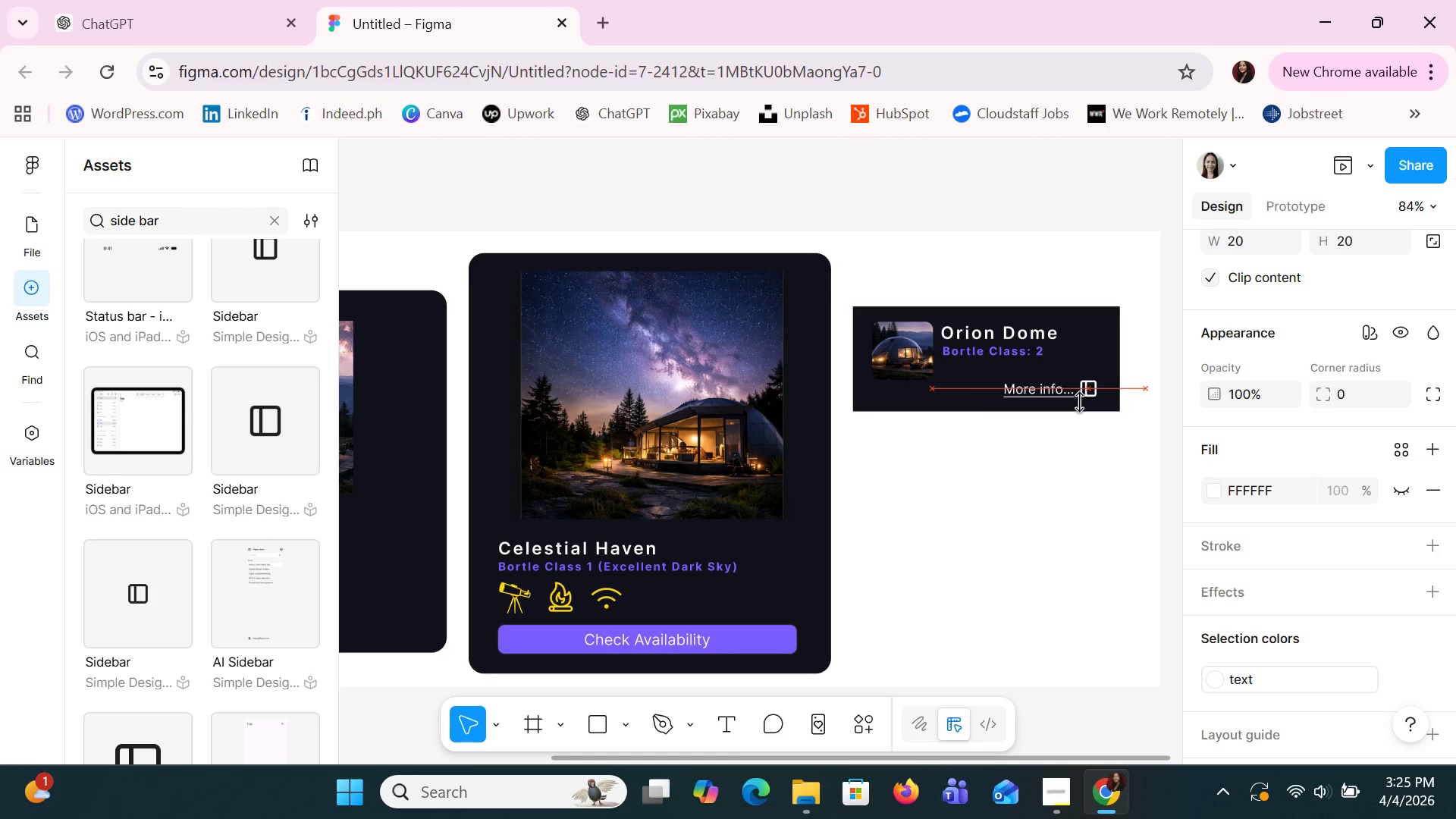 
key(ArrowLeft)
 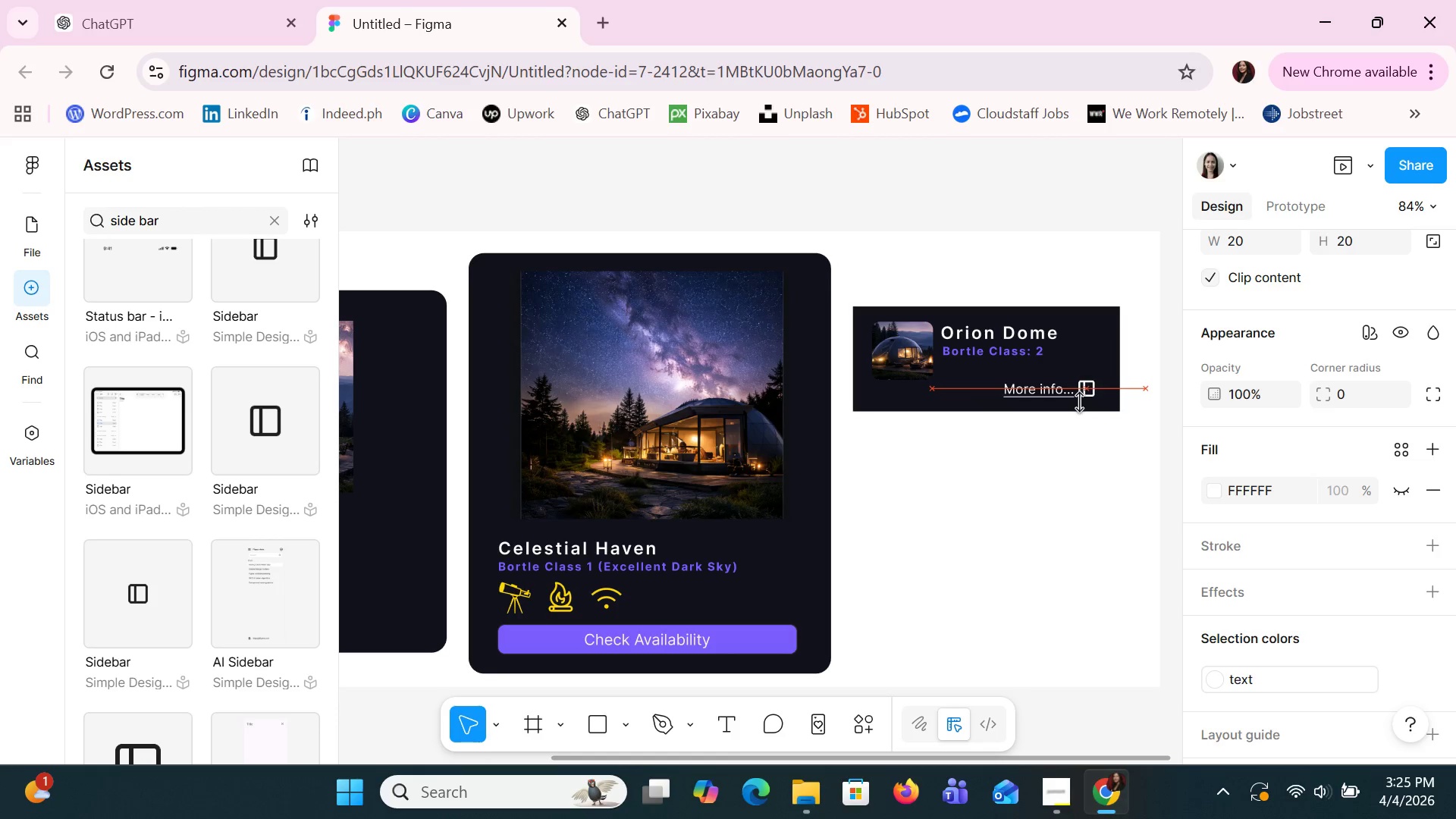 
key(ArrowLeft)
 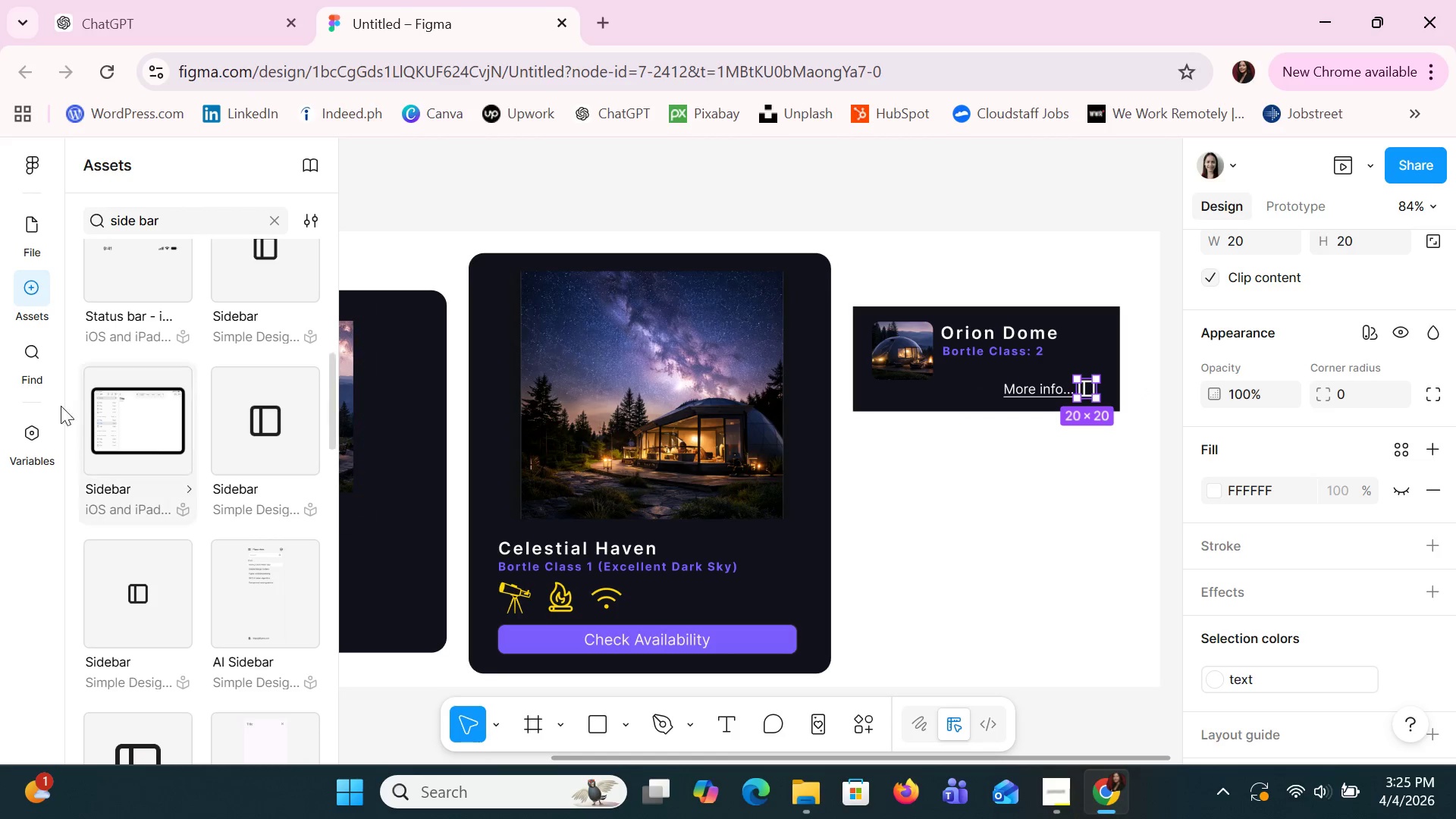 
left_click([28, 288])
 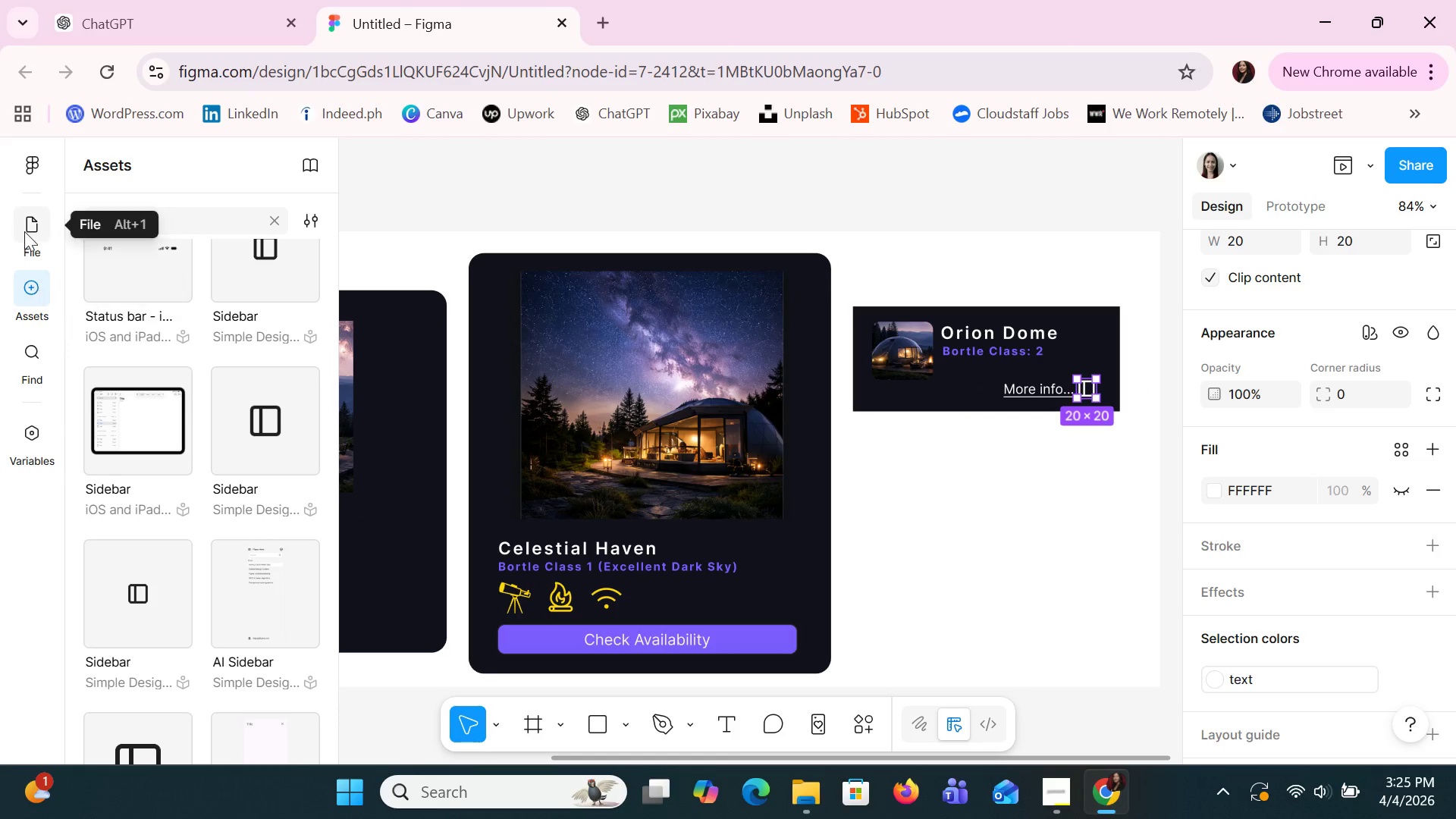 
left_click([24, 230])
 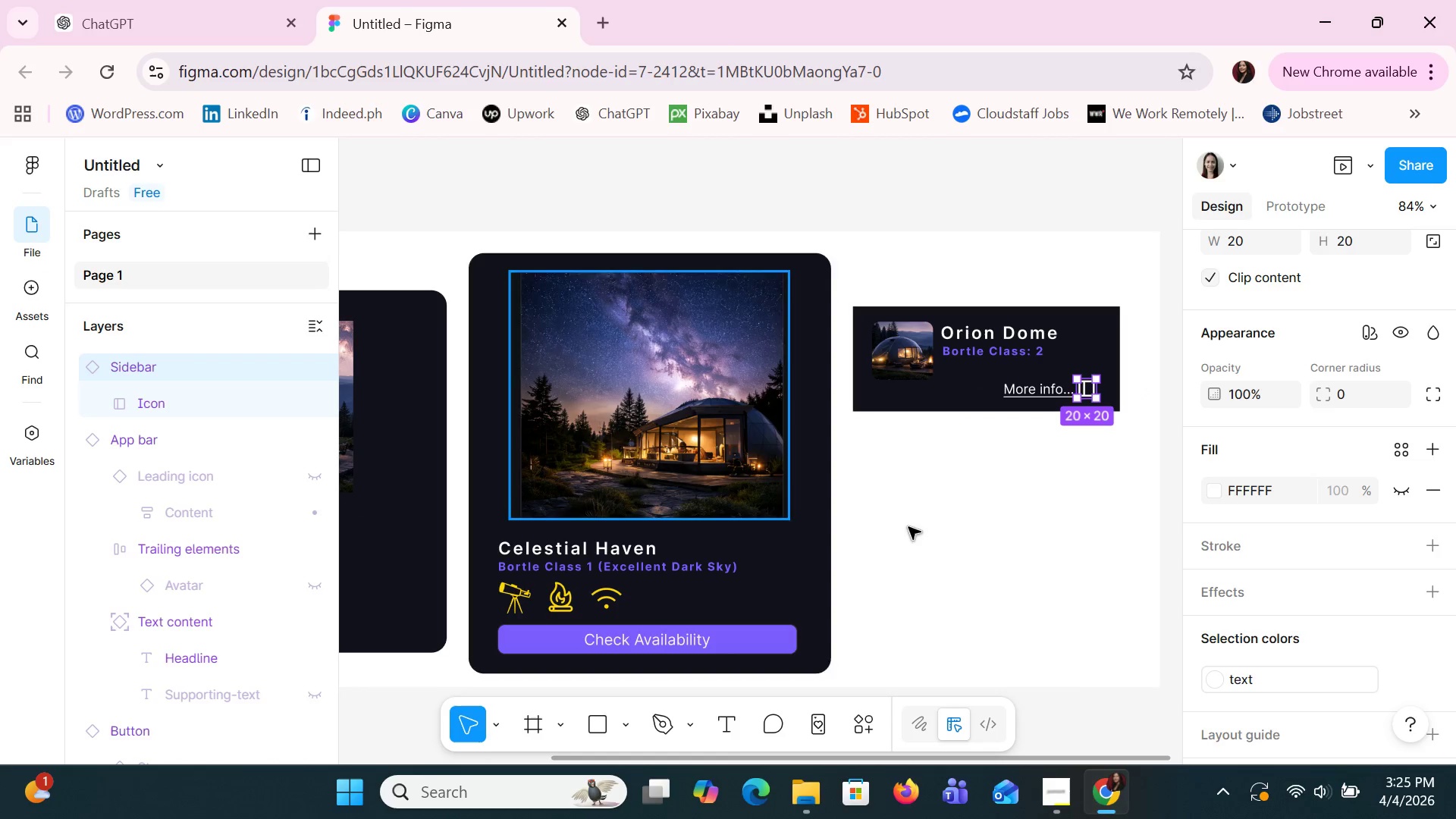 
left_click([996, 512])
 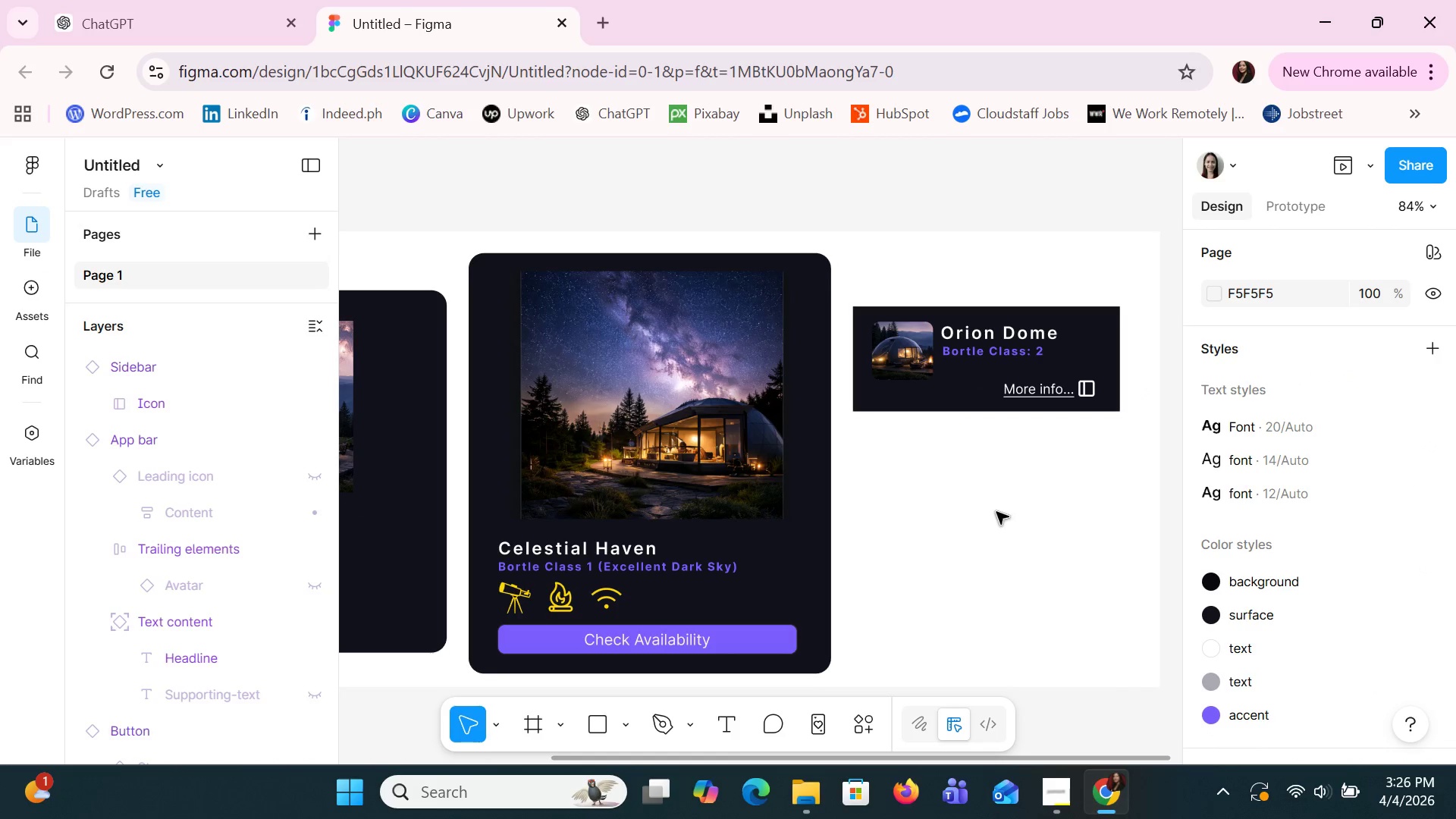 
scroll: coordinate [996, 512], scroll_direction: down, amount: 2.0
 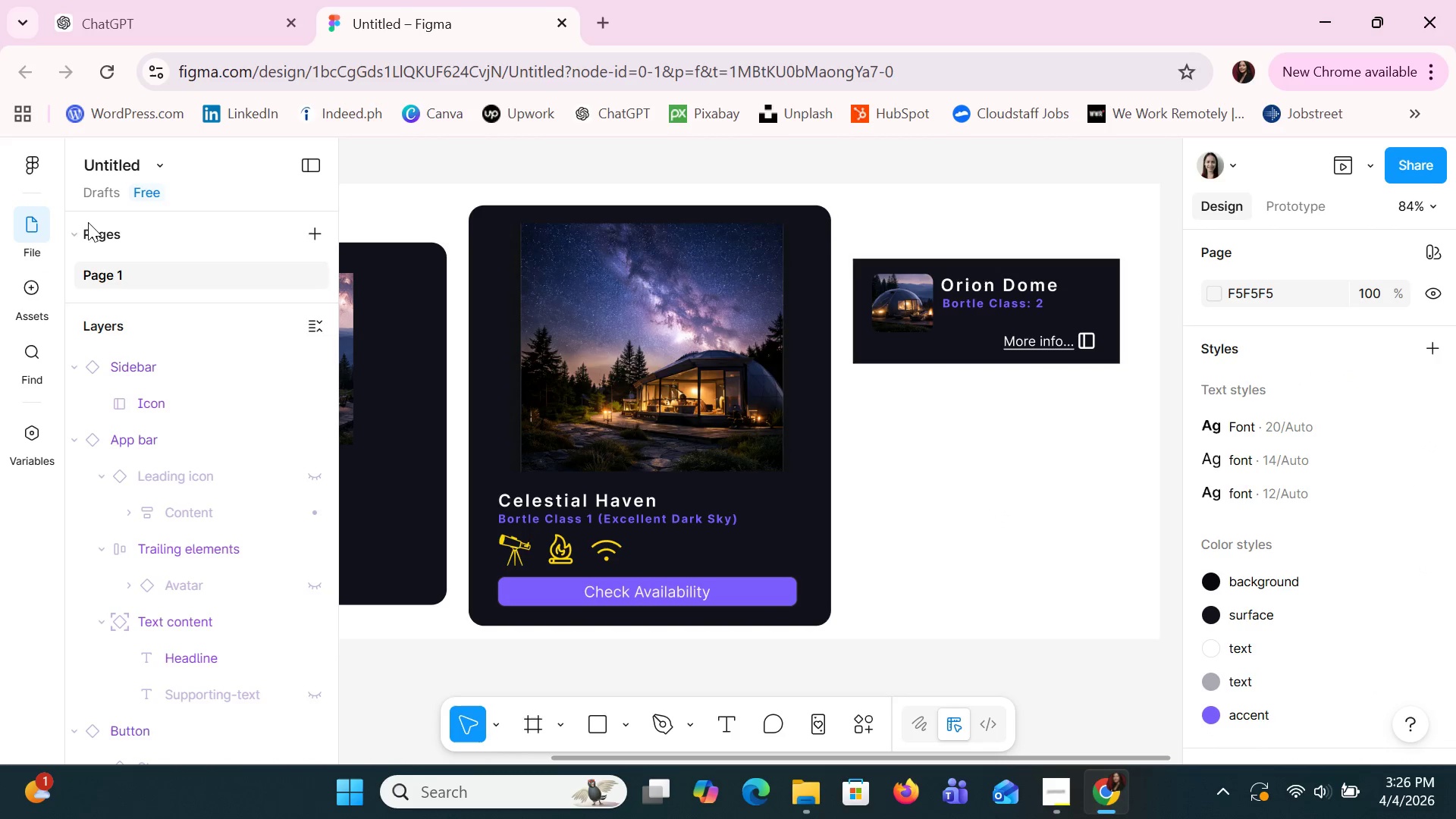 
left_click([46, 227])
 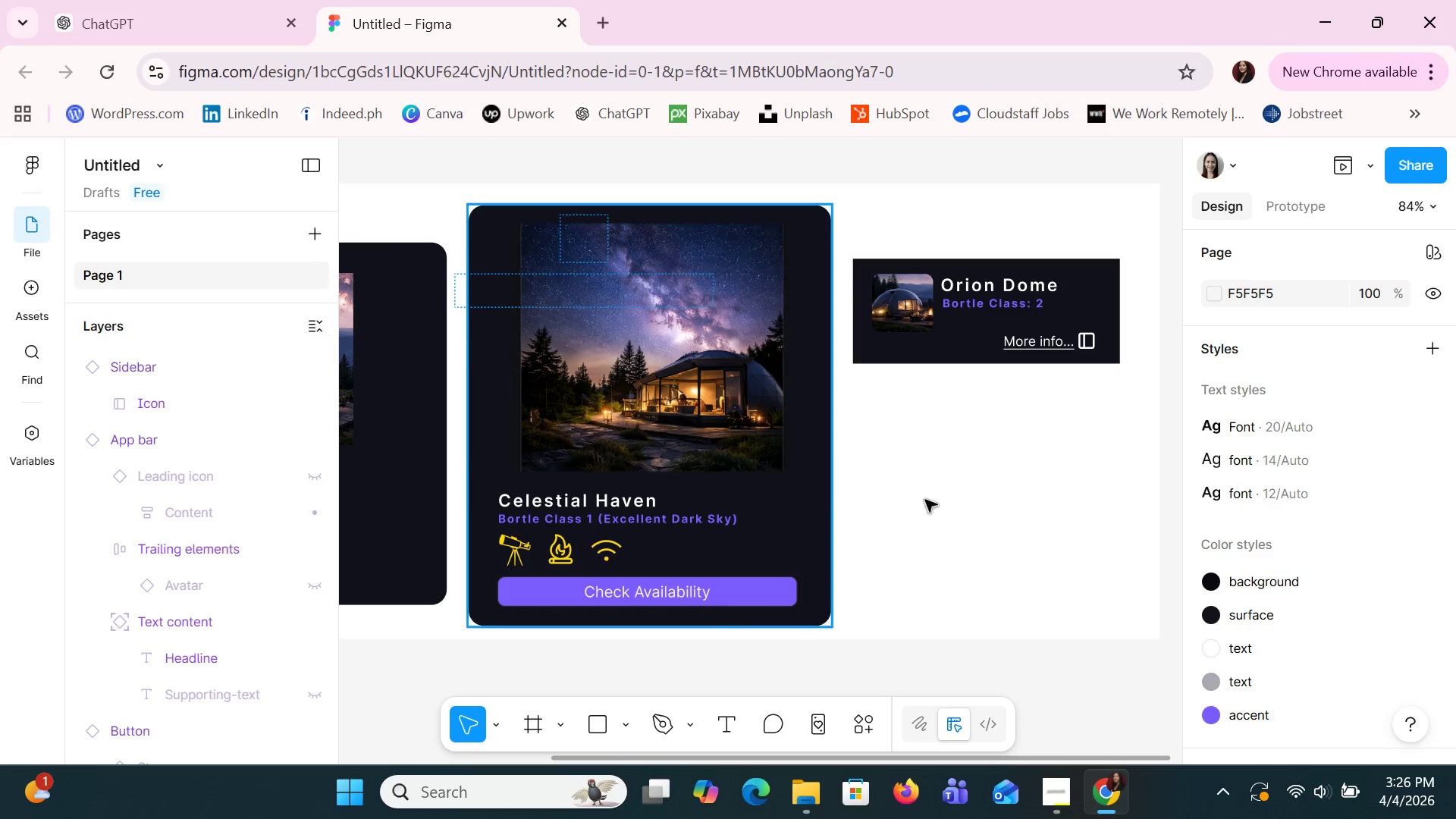 
left_click([925, 500])
 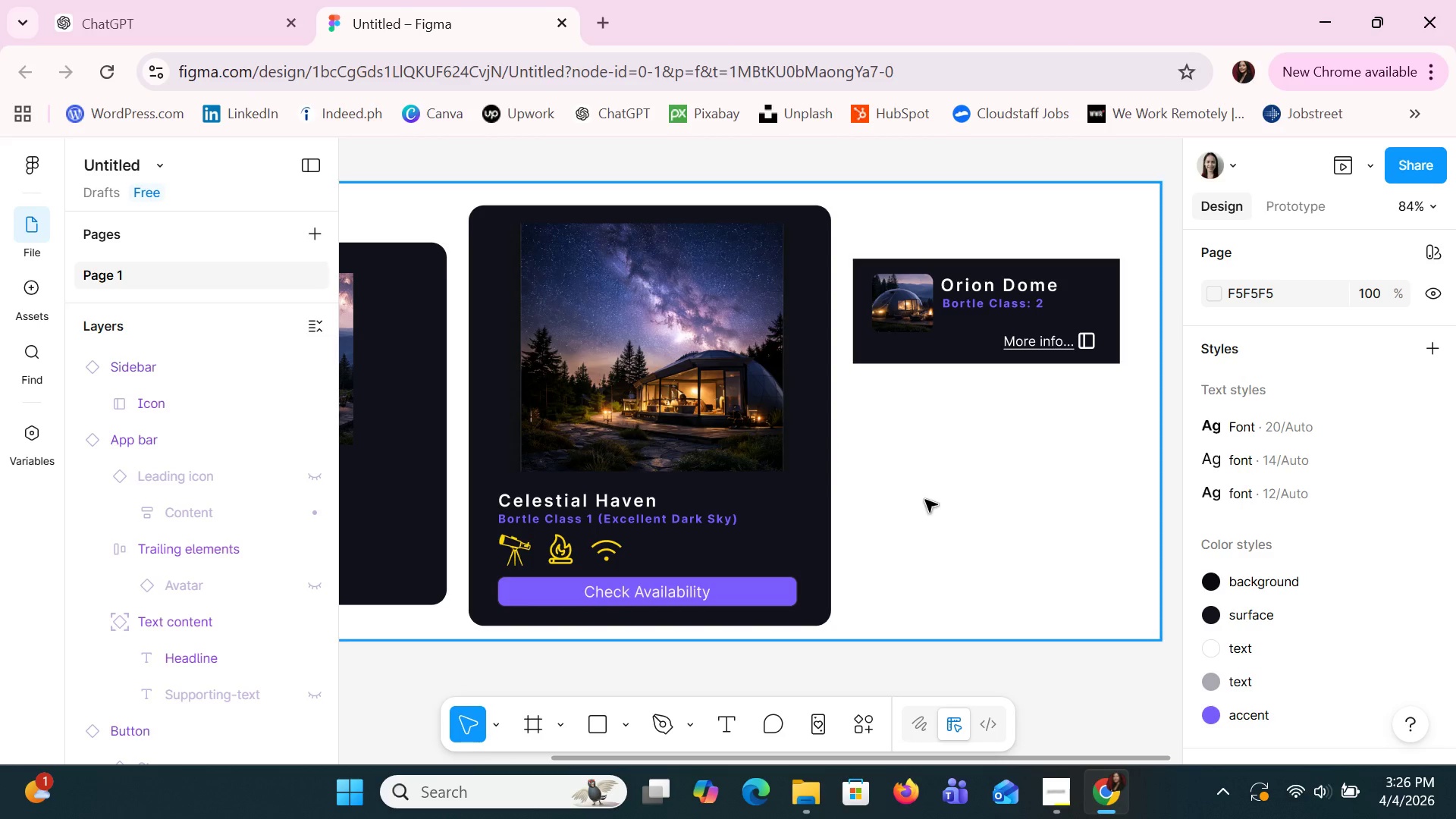 
hold_key(key=ControlLeft, duration=1.5)
hold_key(key=ControlLeft, duration=0.81)
scroll: coordinate [925, 500], scroll_direction: down, amount: 7.0
 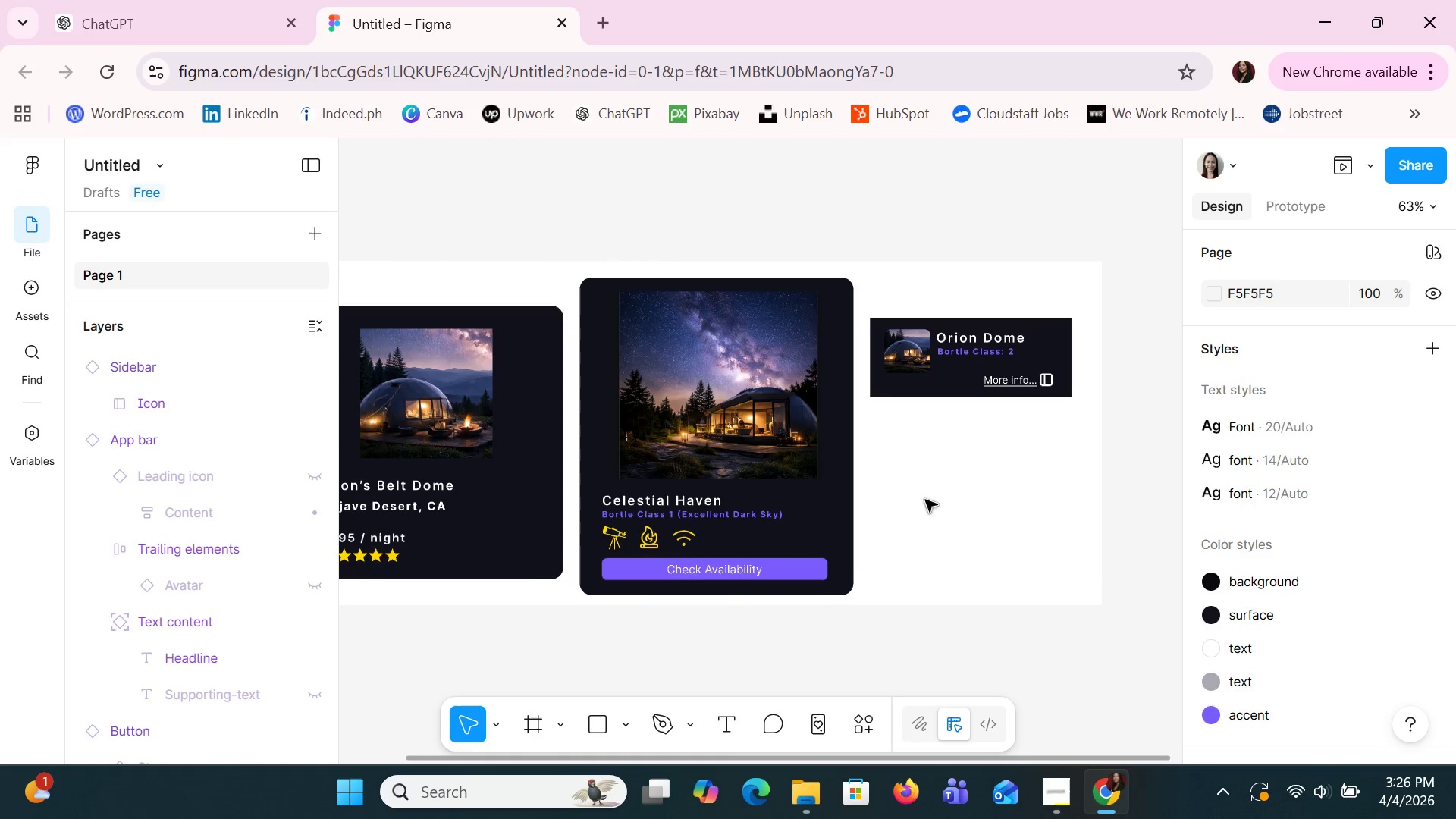 
hold_key(key=ControlLeft, duration=1.51)
hold_key(key=ControlLeft, duration=0.86)
scroll: coordinate [925, 500], scroll_direction: up, amount: 3.0
 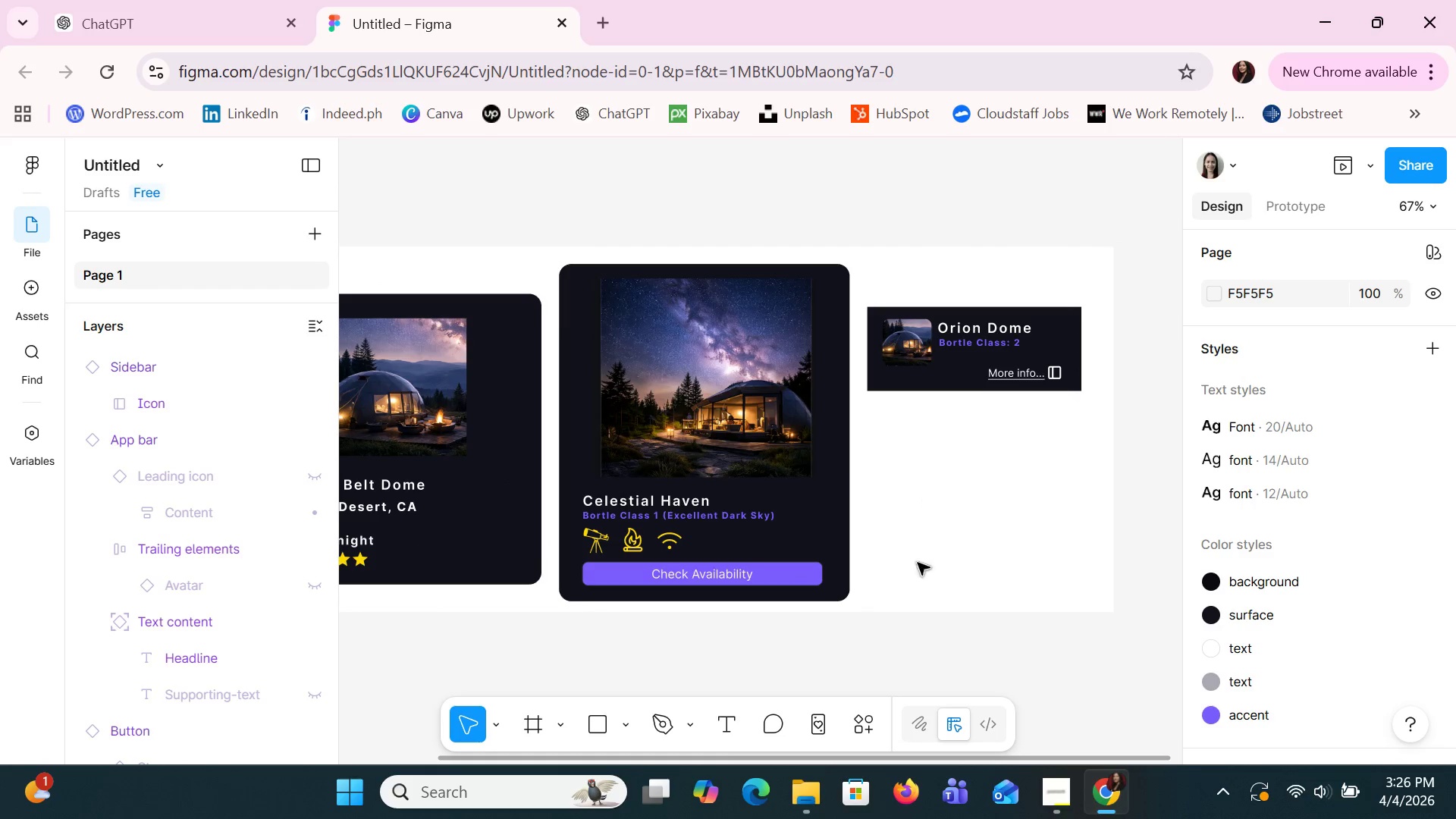 
left_click_drag(start_coordinate=[824, 760], to_coordinate=[651, 765])
 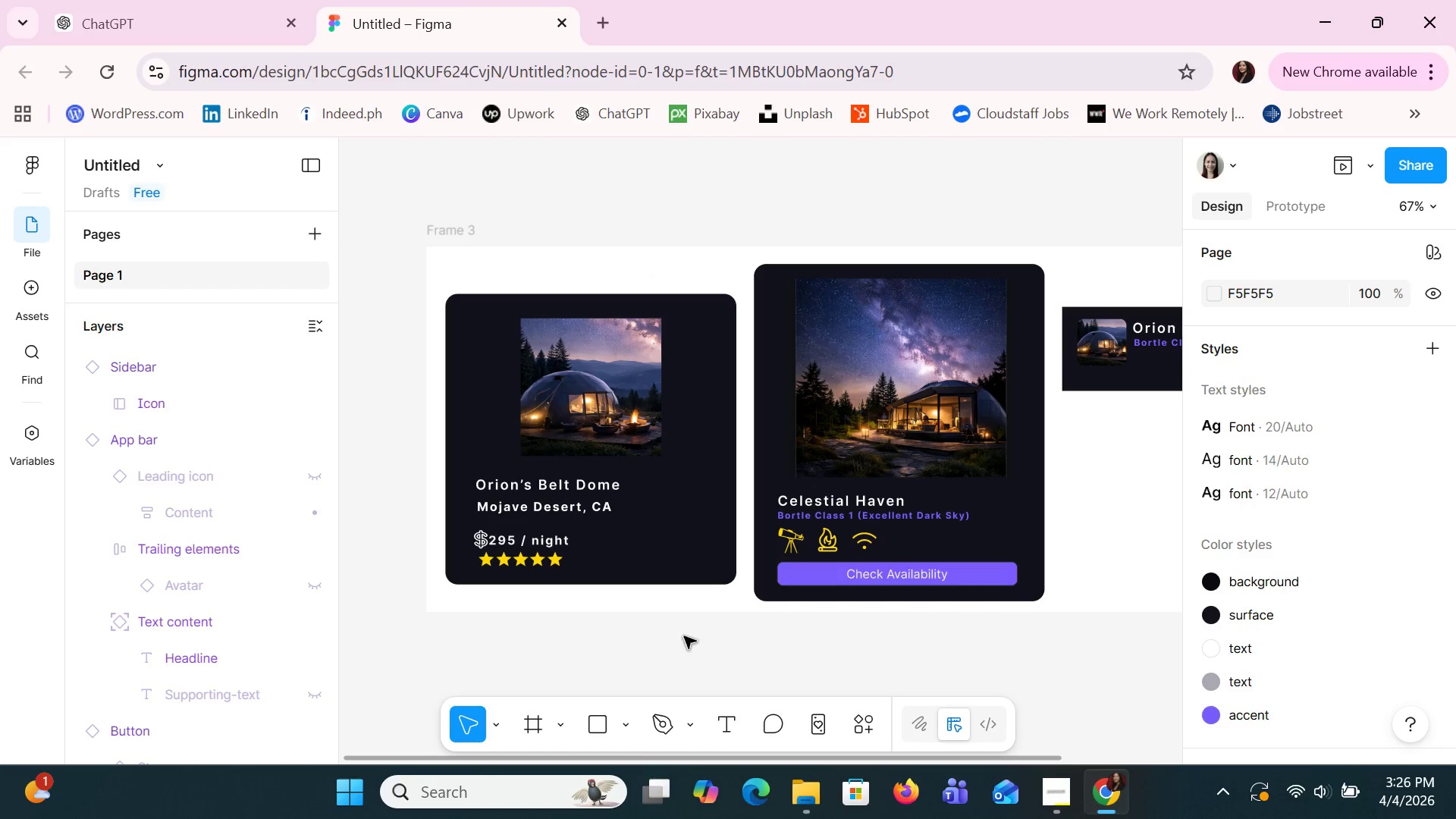 
hold_key(key=ControlLeft, duration=1.25)
scroll: coordinate [811, 592], scroll_direction: up, amount: 3.0
 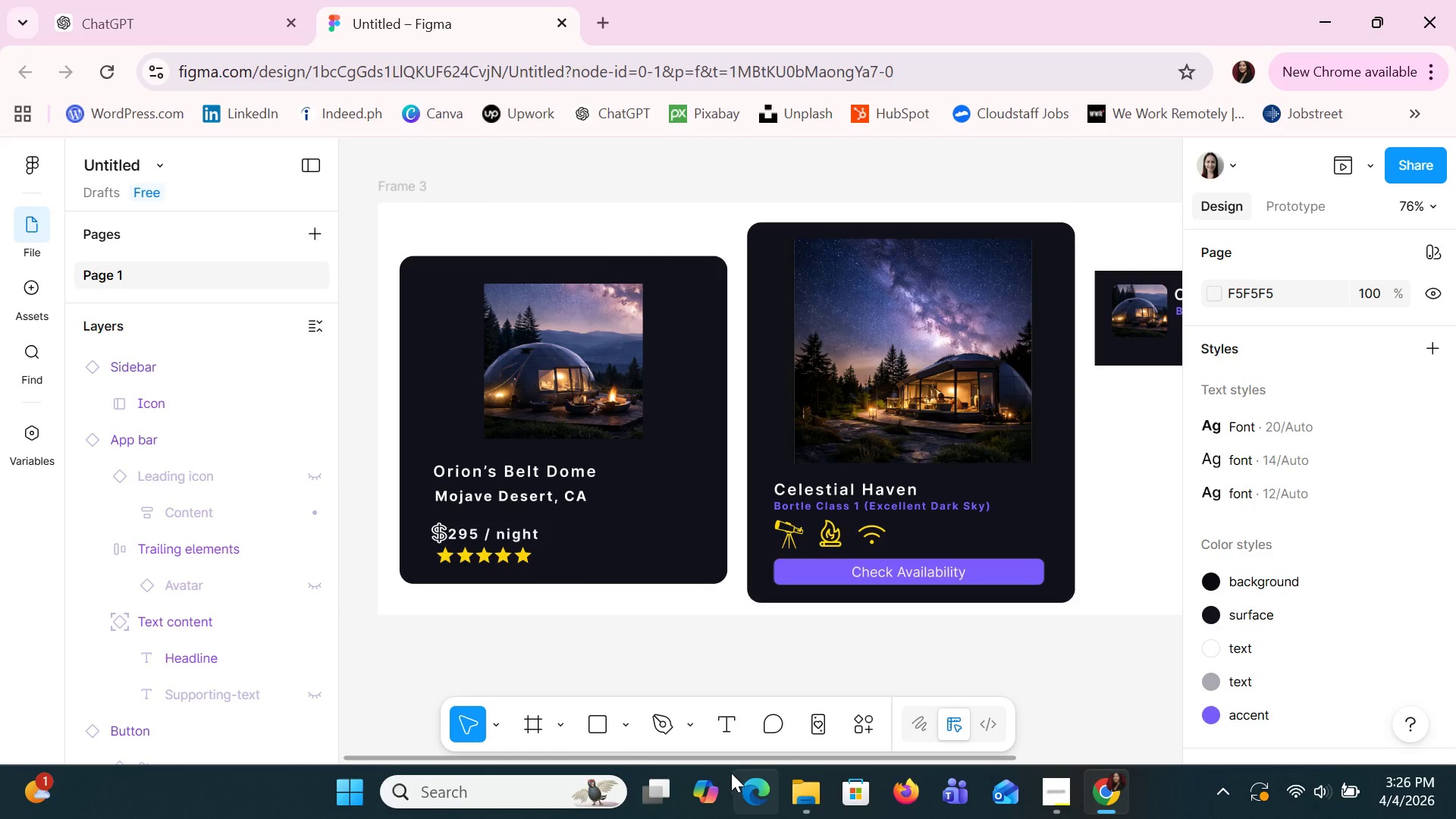 
left_click_drag(start_coordinate=[710, 757], to_coordinate=[741, 757])
 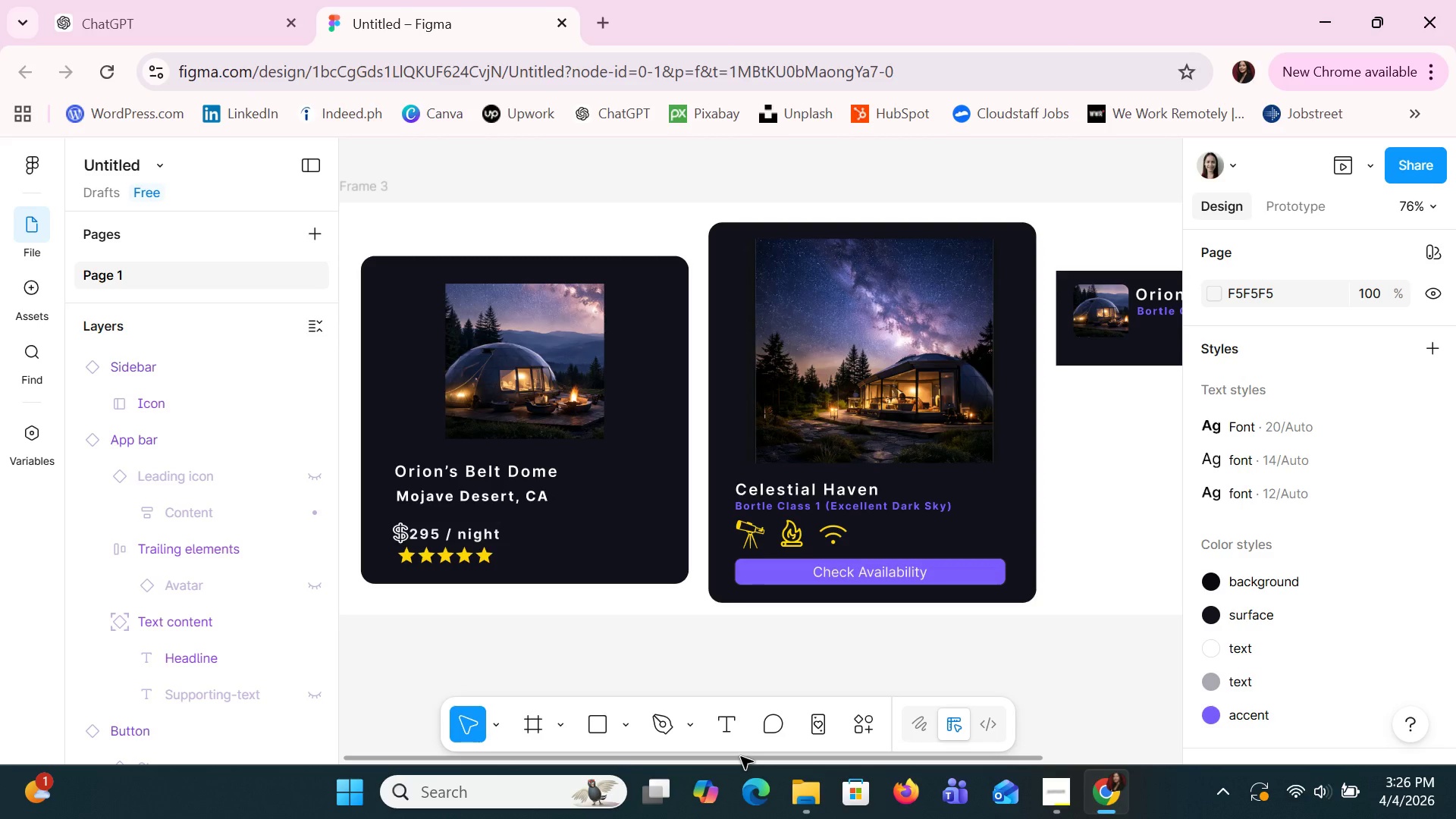 
key(Control+ControlLeft)
 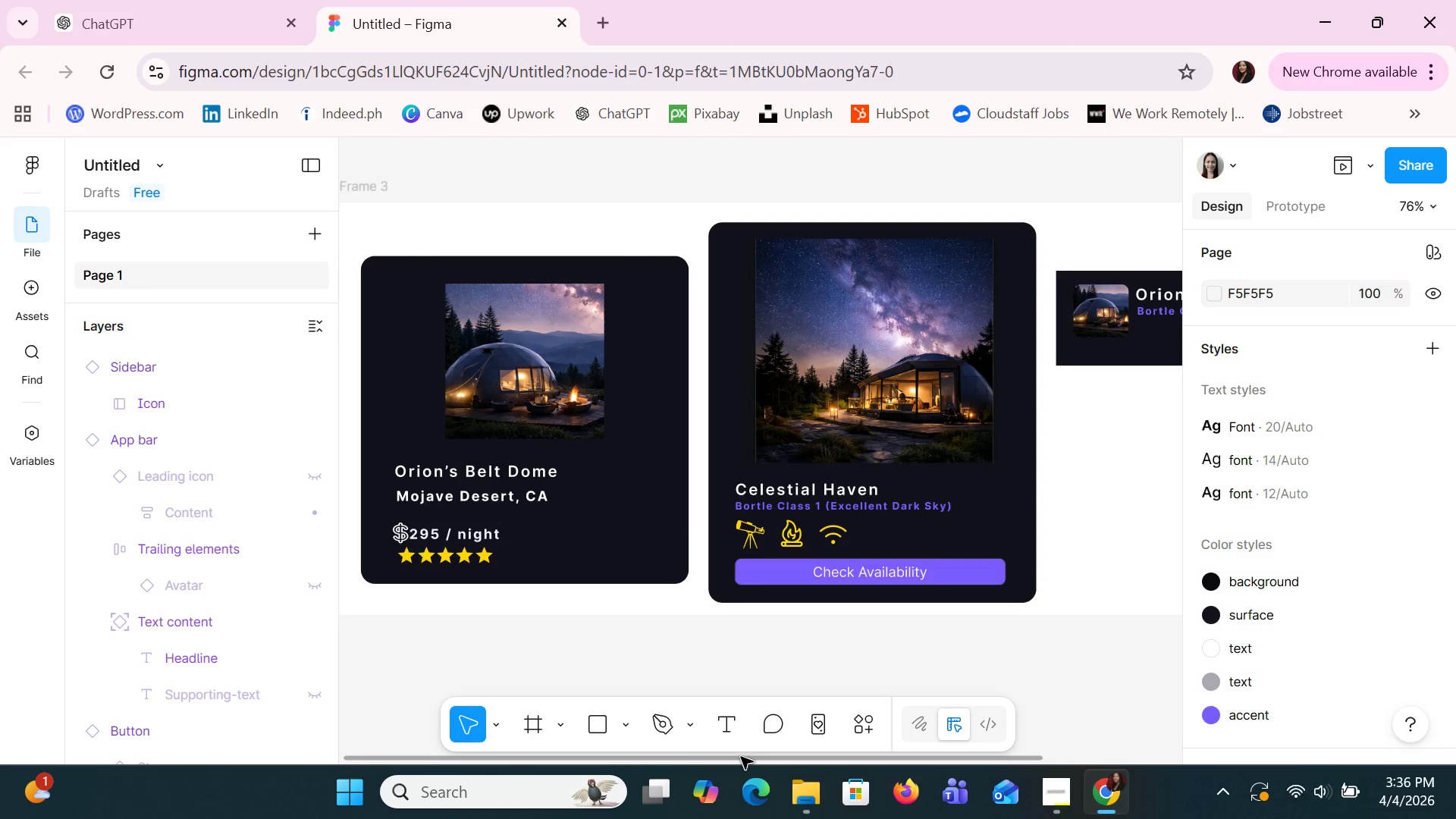 
wait(632.52)
 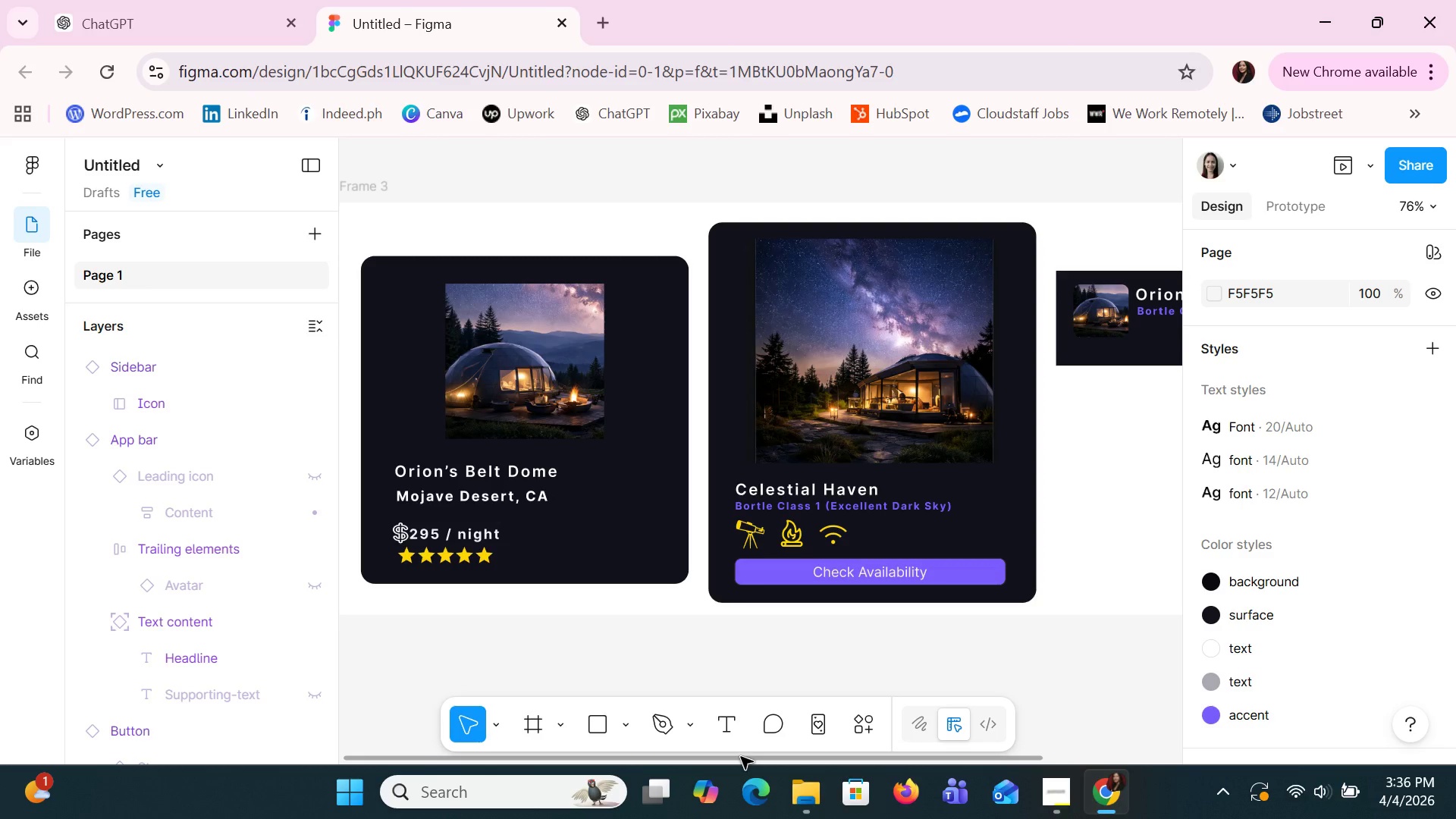 
left_click([1094, 487])
 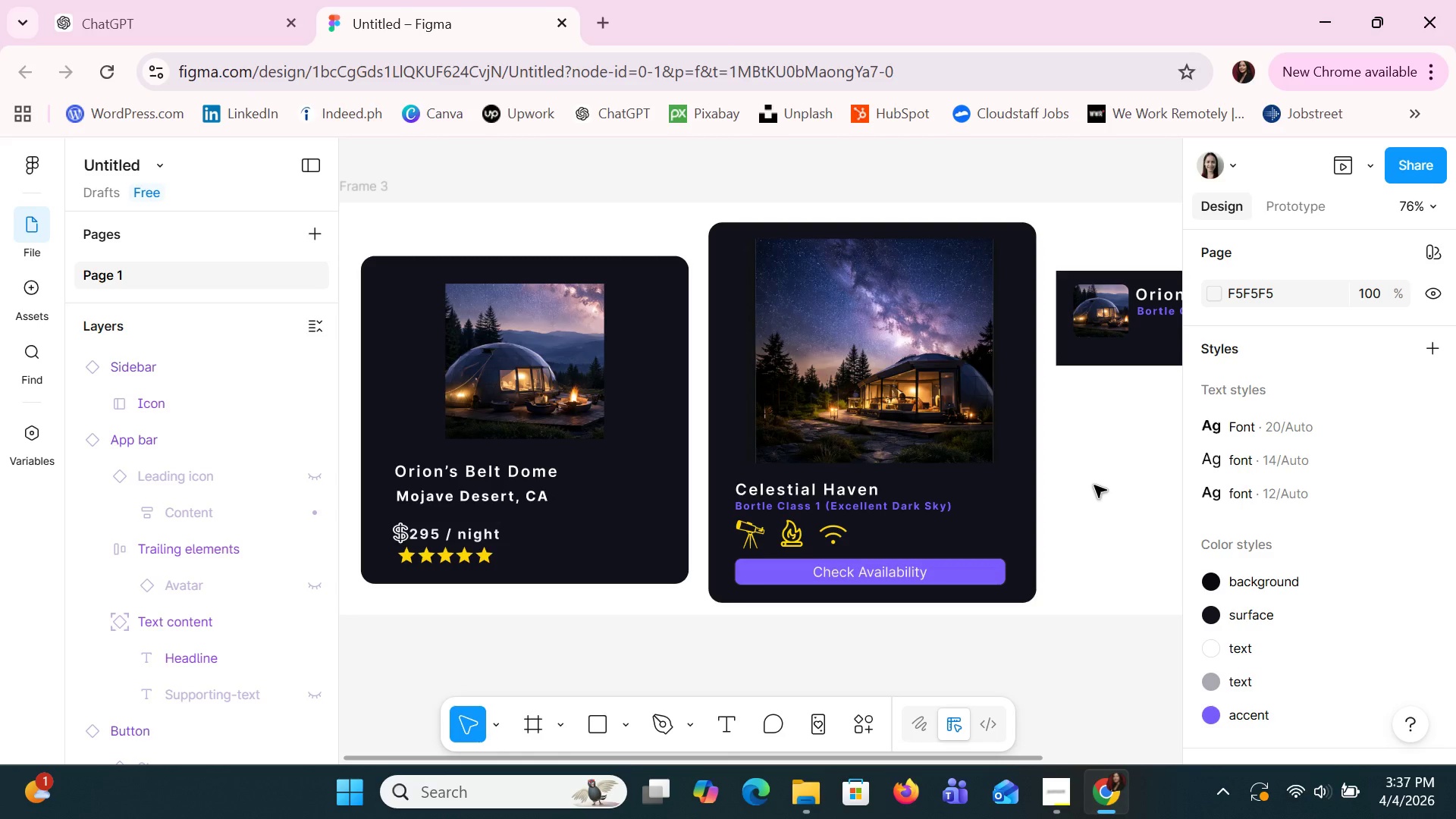 
wait(40.64)
 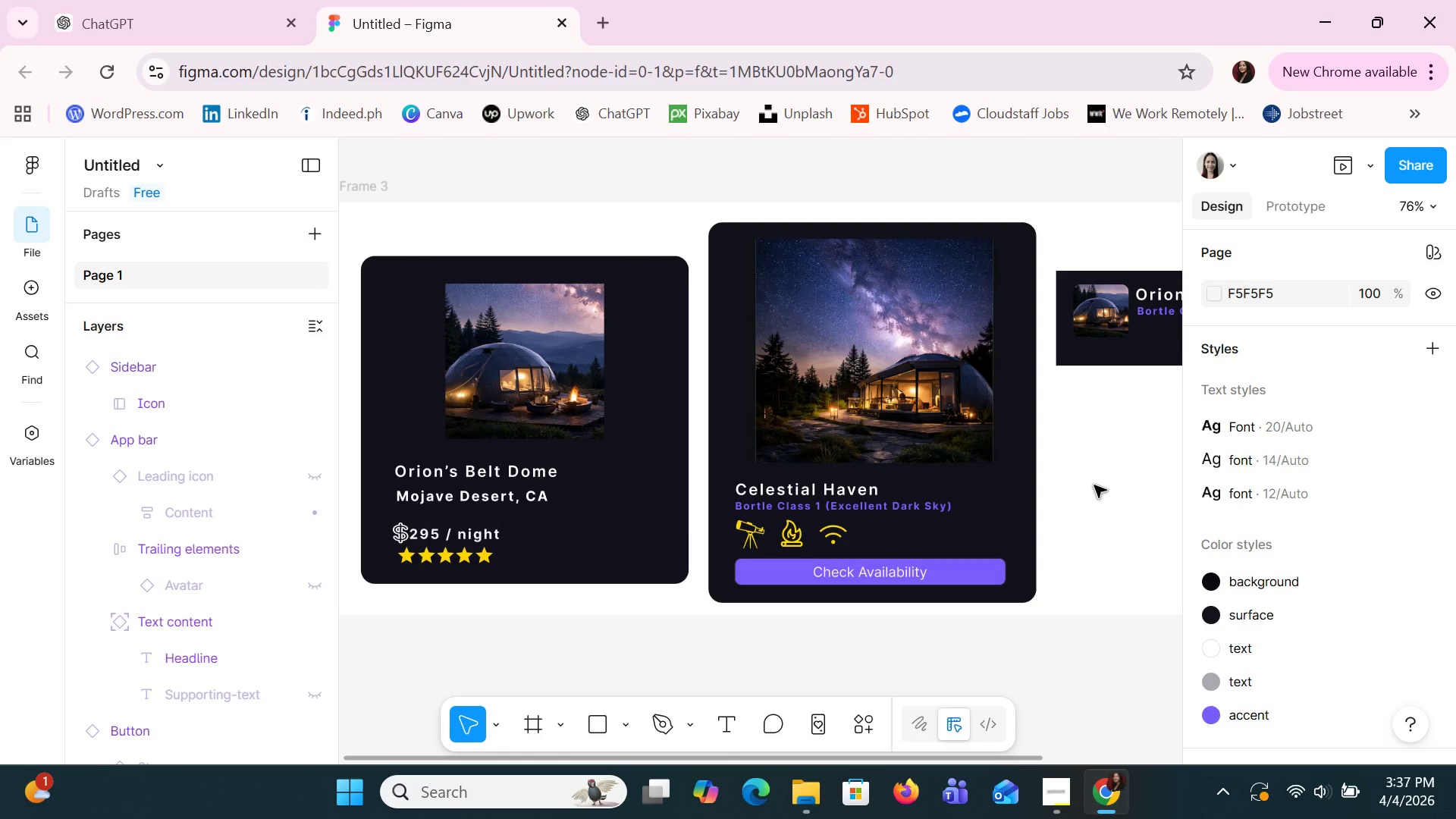 
left_click_drag(start_coordinate=[827, 761], to_coordinate=[1002, 784])
 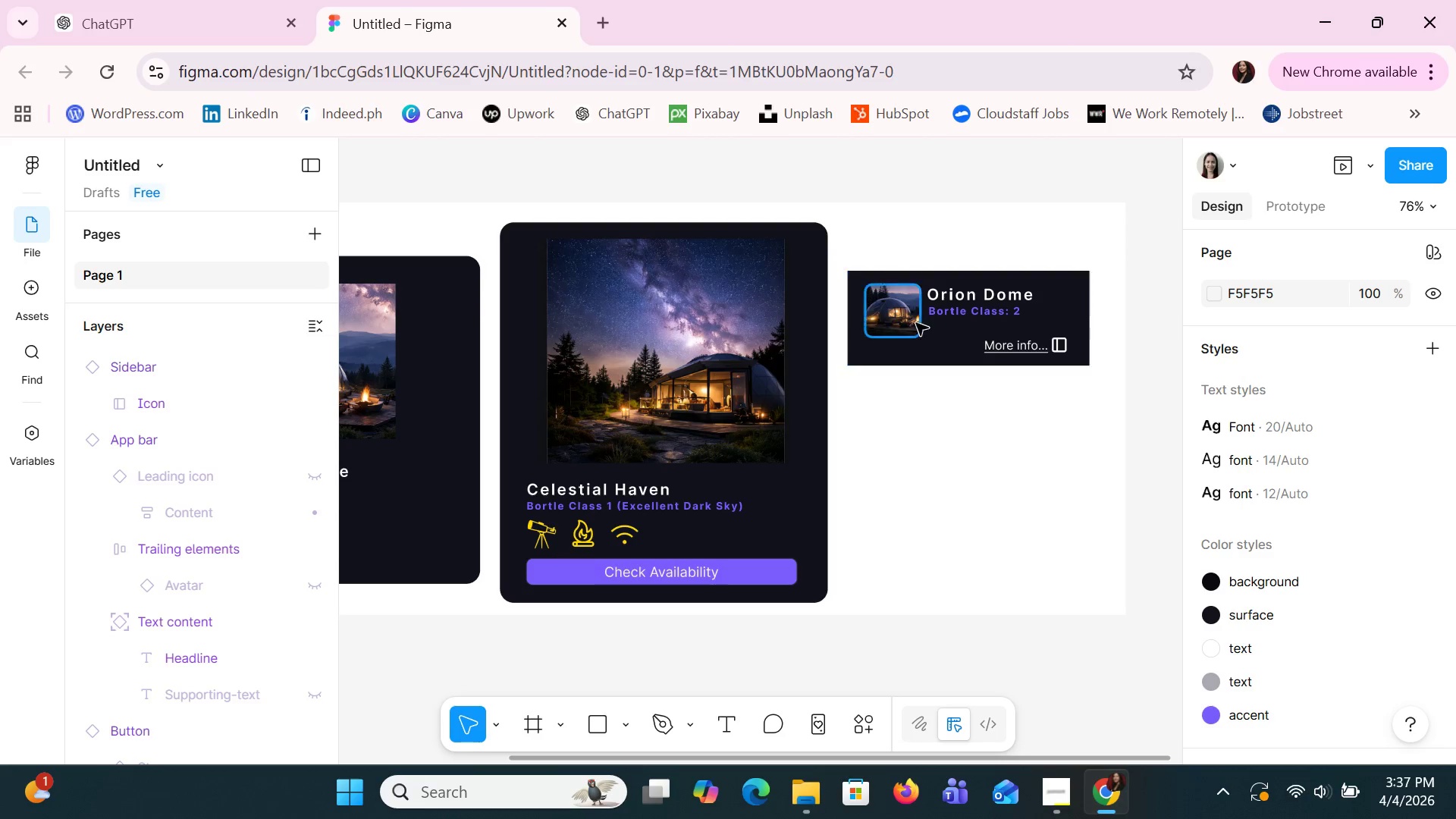 
left_click([908, 316])
 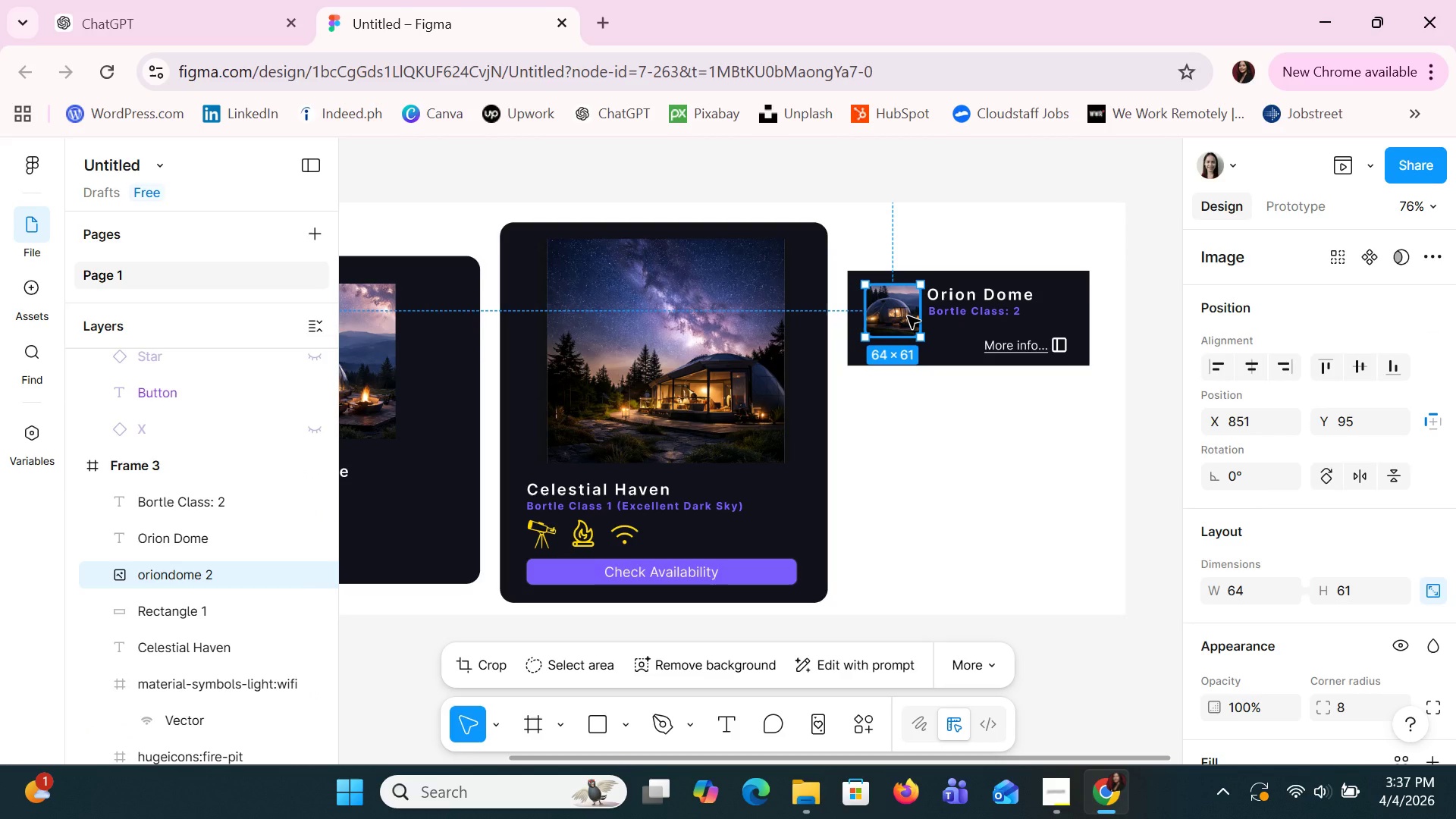 
key(ArrowDown)
 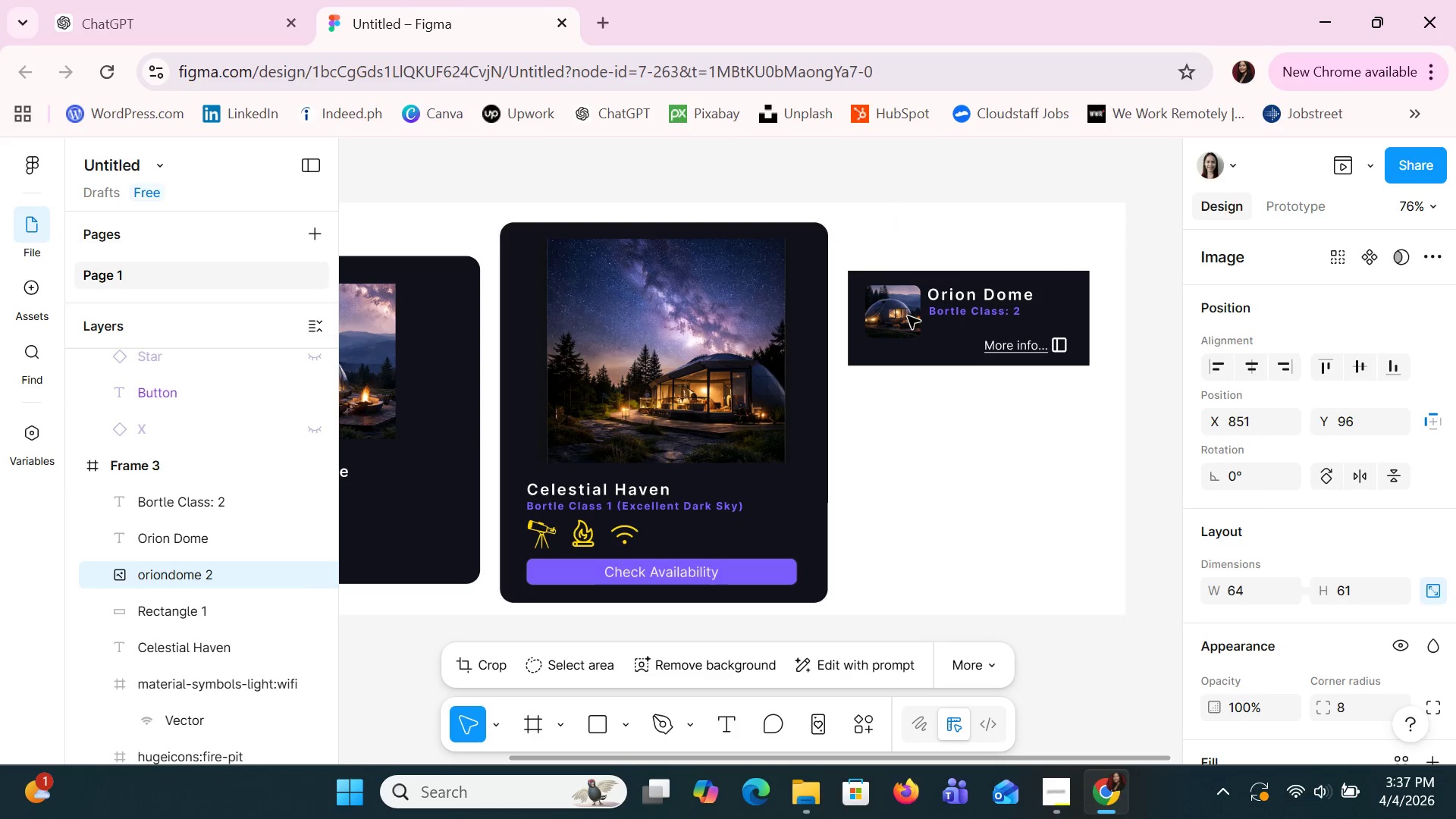 
key(ArrowDown)
 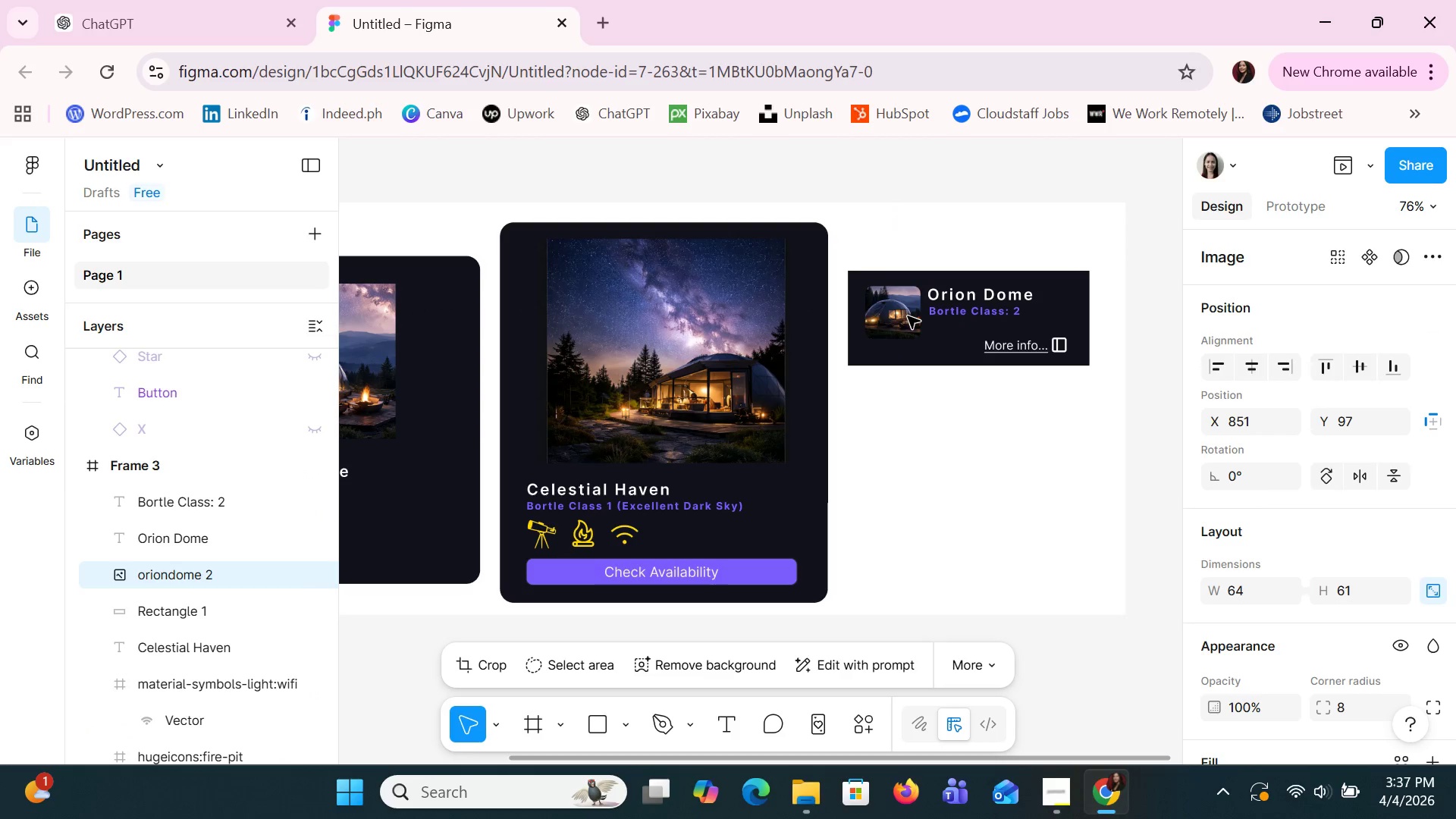 
key(ArrowDown)
 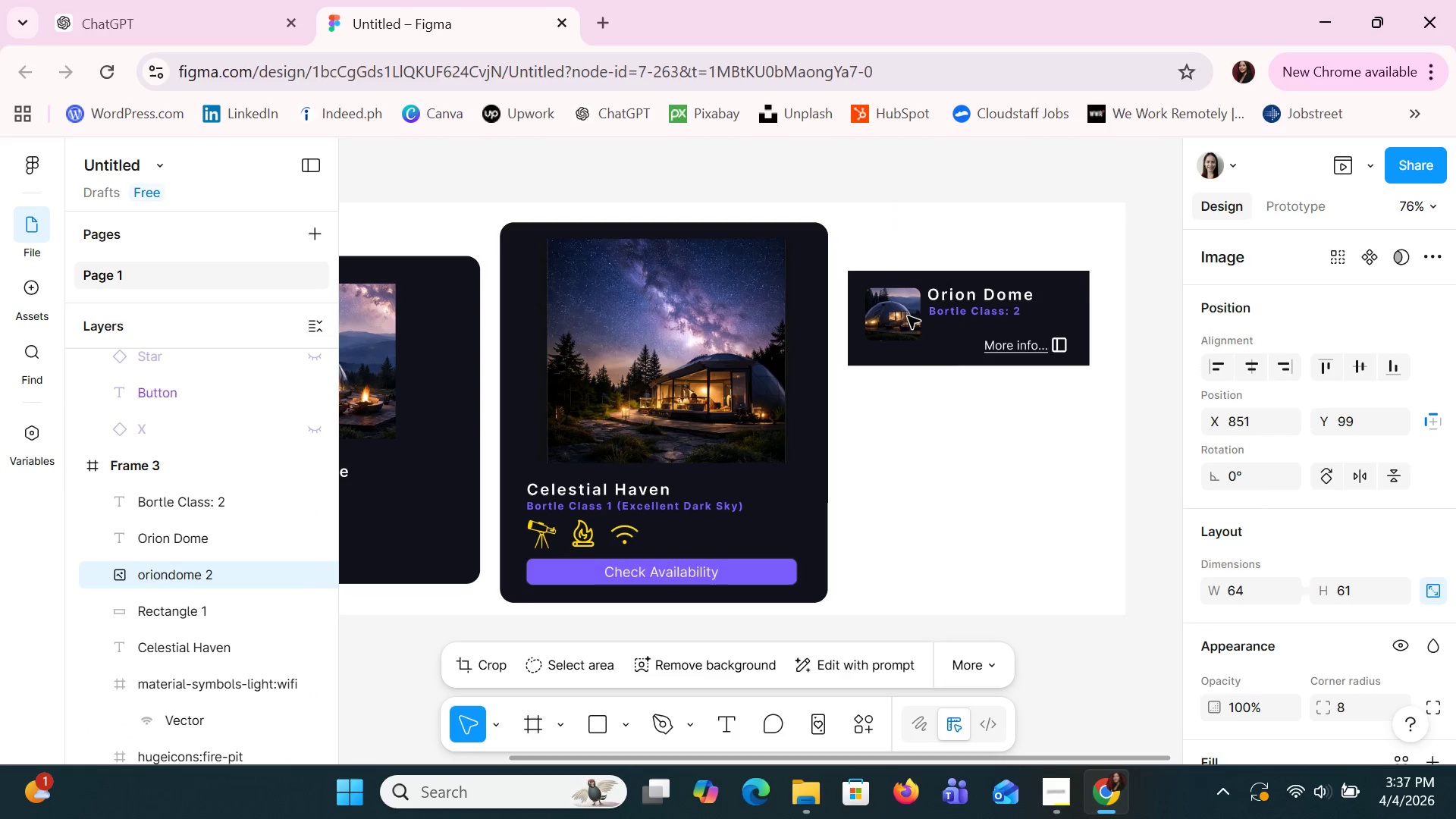 
key(ArrowDown)
 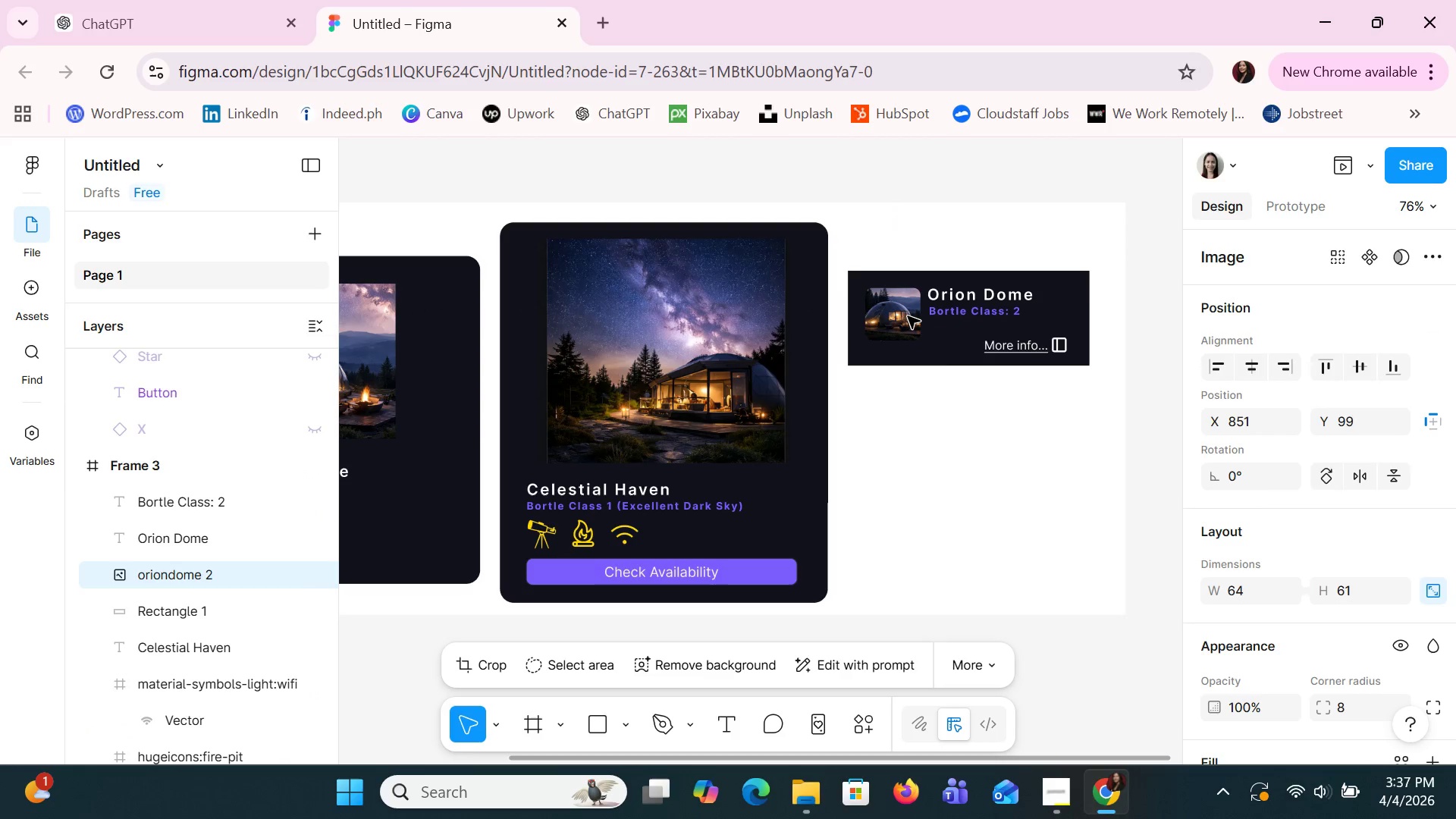 
key(ArrowDown)
 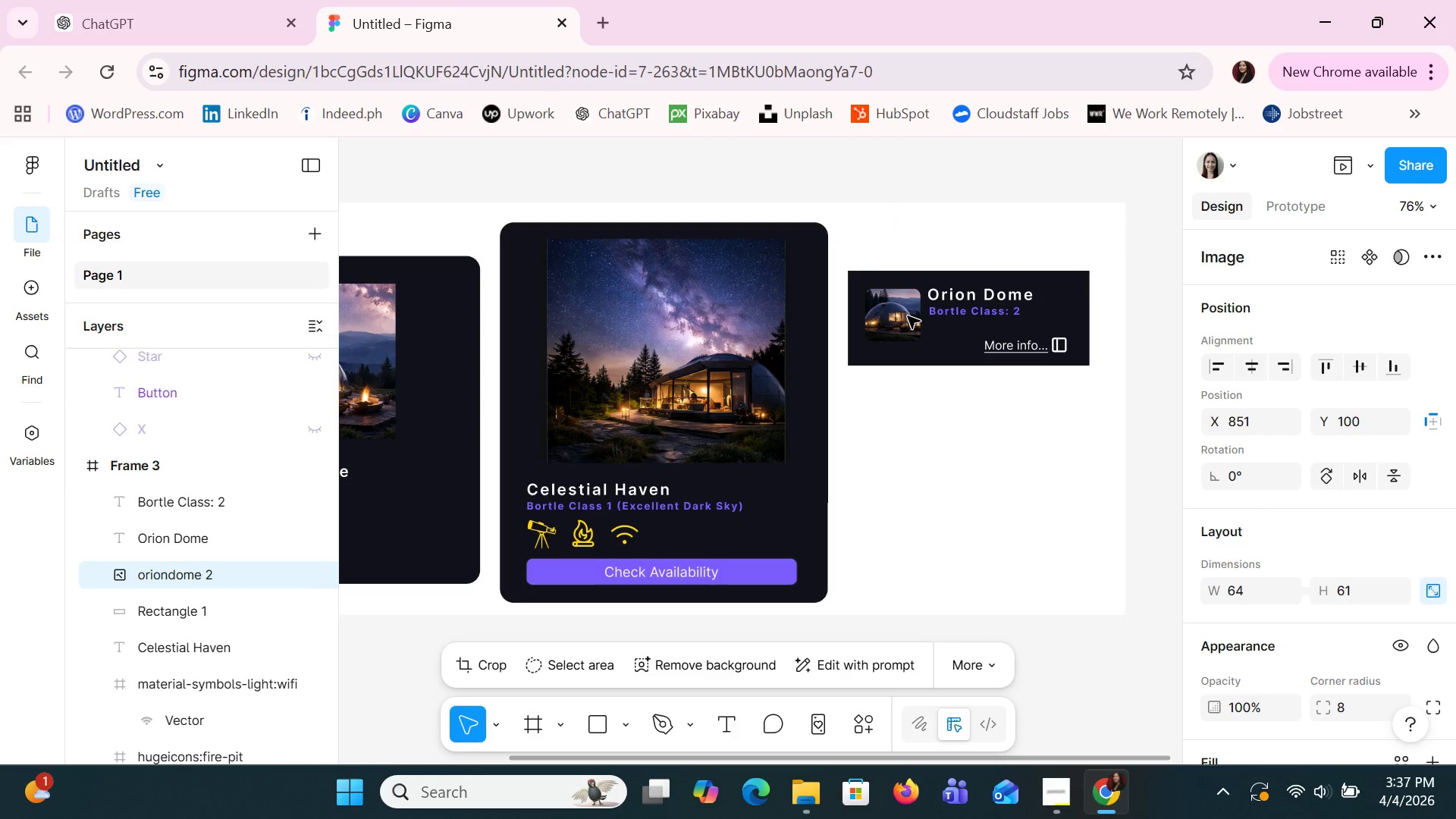 
key(ArrowDown)
 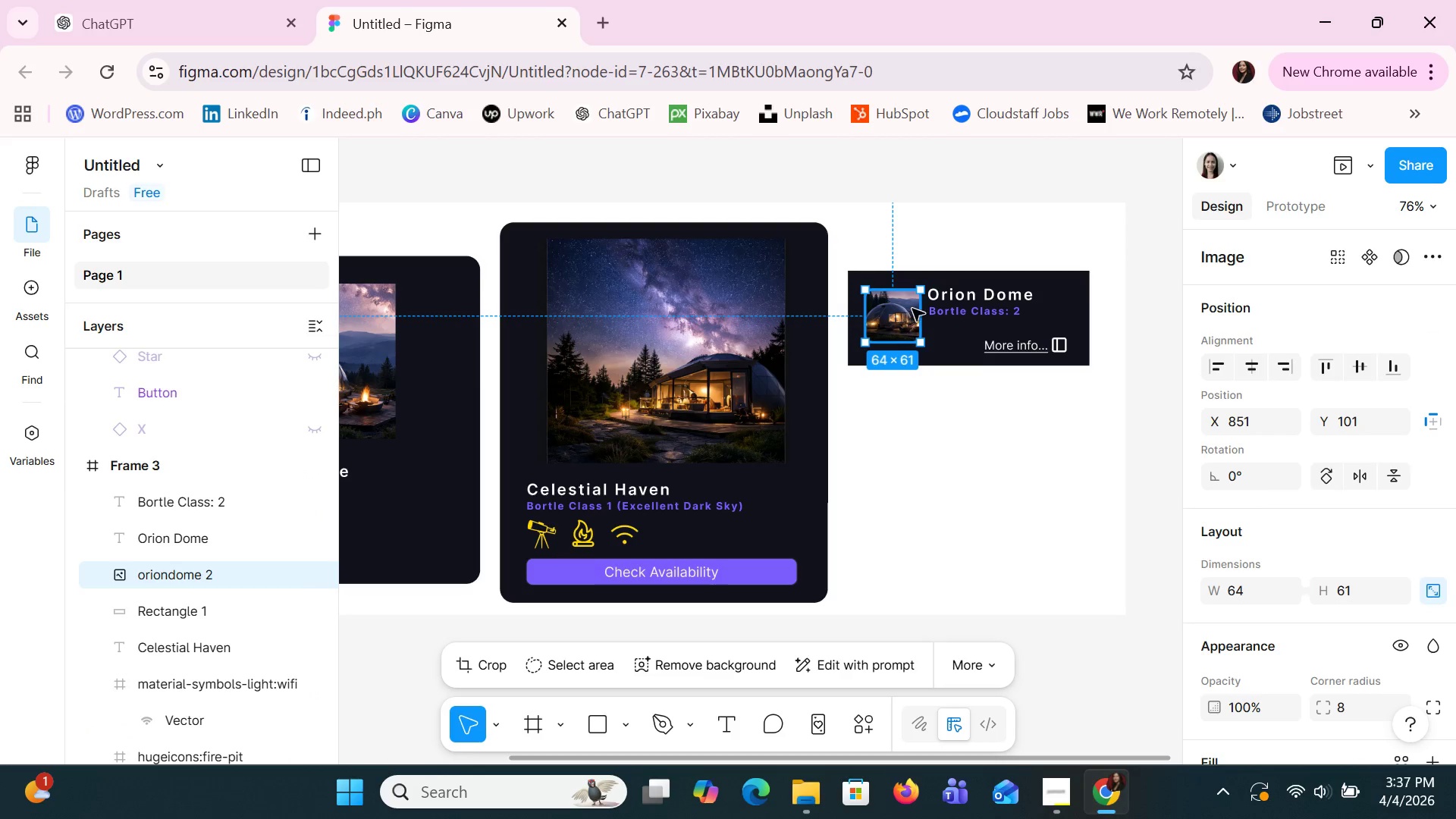 
left_click([953, 306])
 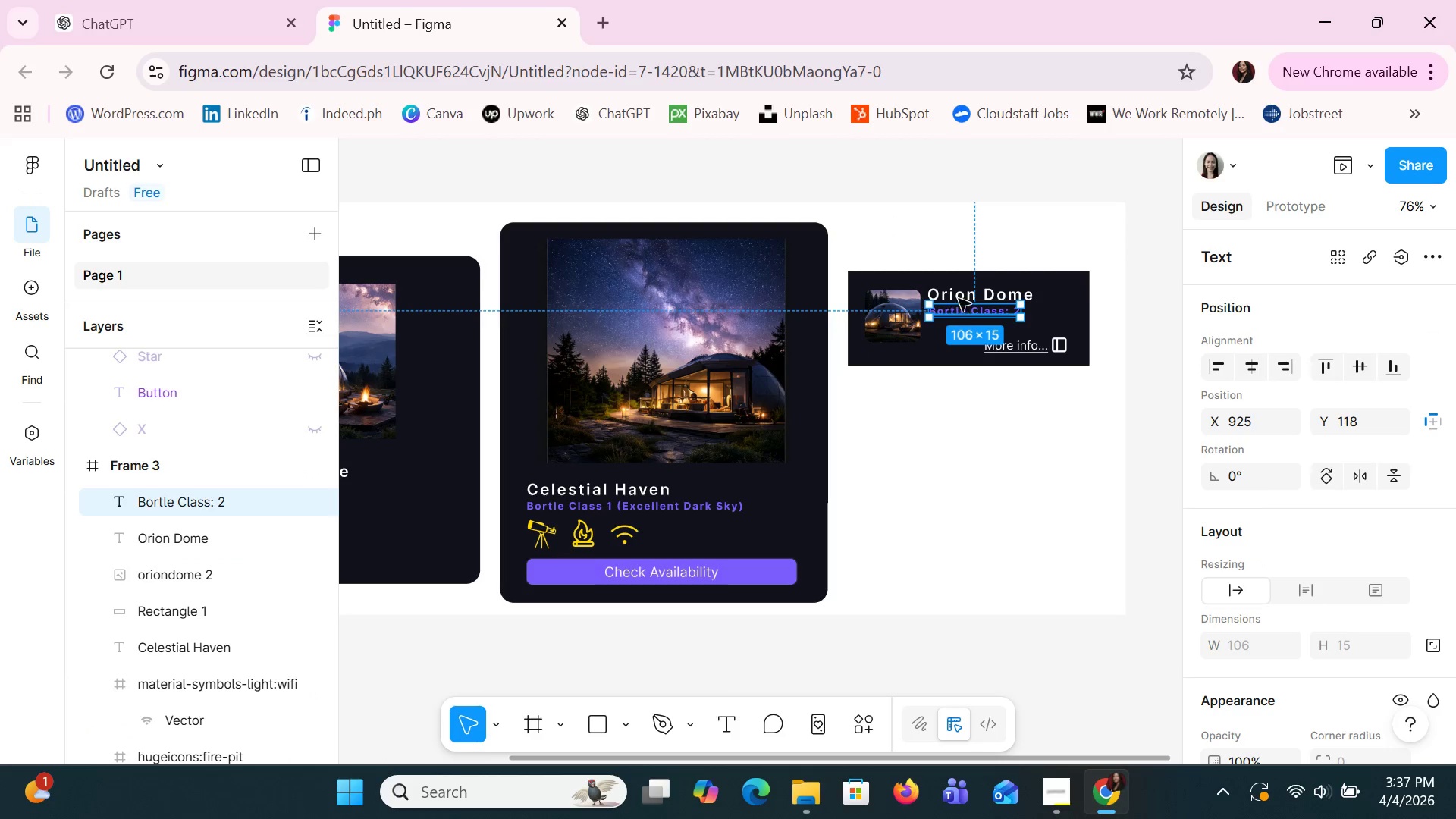 
hold_key(key=ShiftLeft, duration=1.48)
 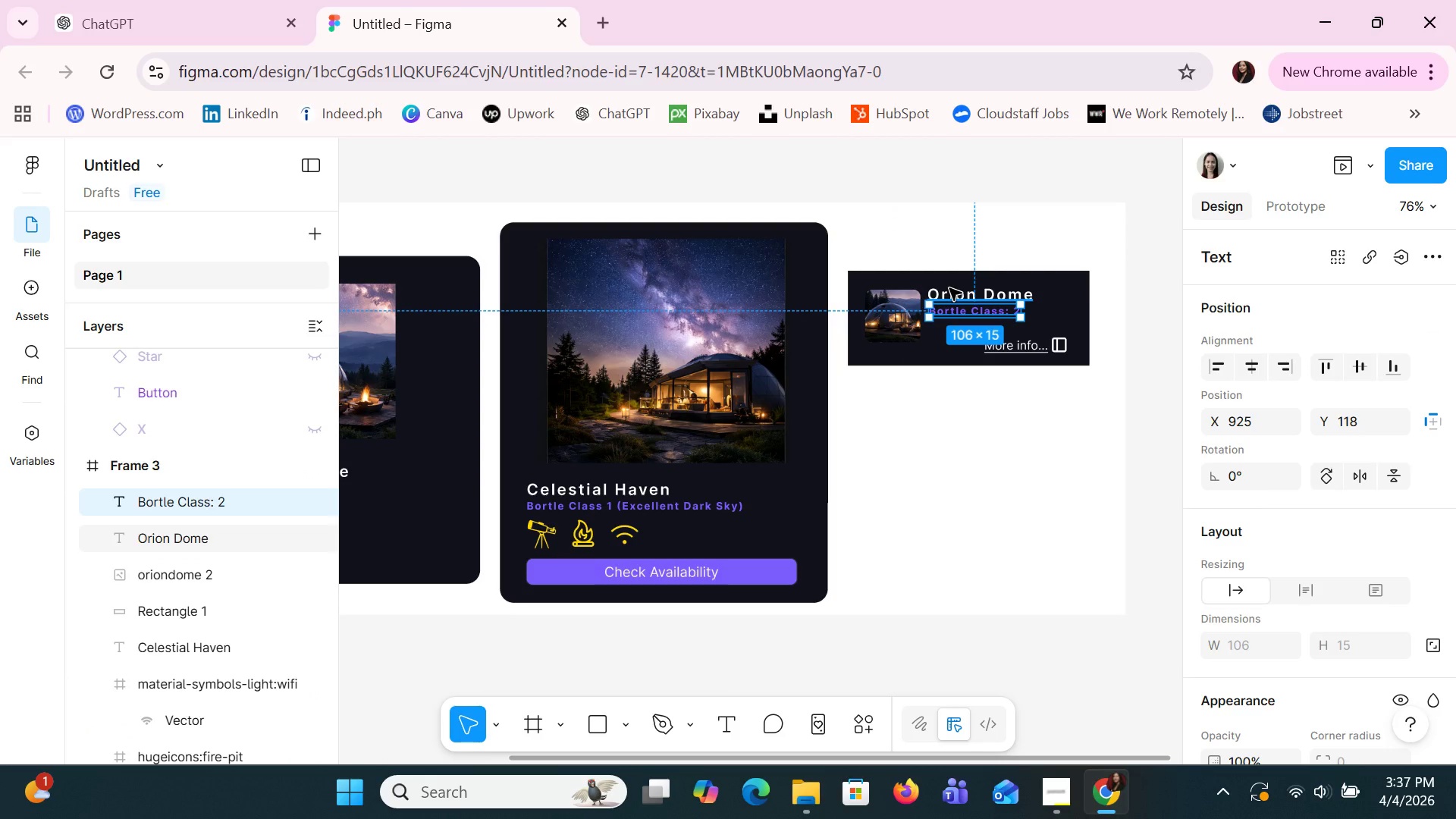 
hold_key(key=ShiftLeft, duration=0.75)
left_click([949, 288])
 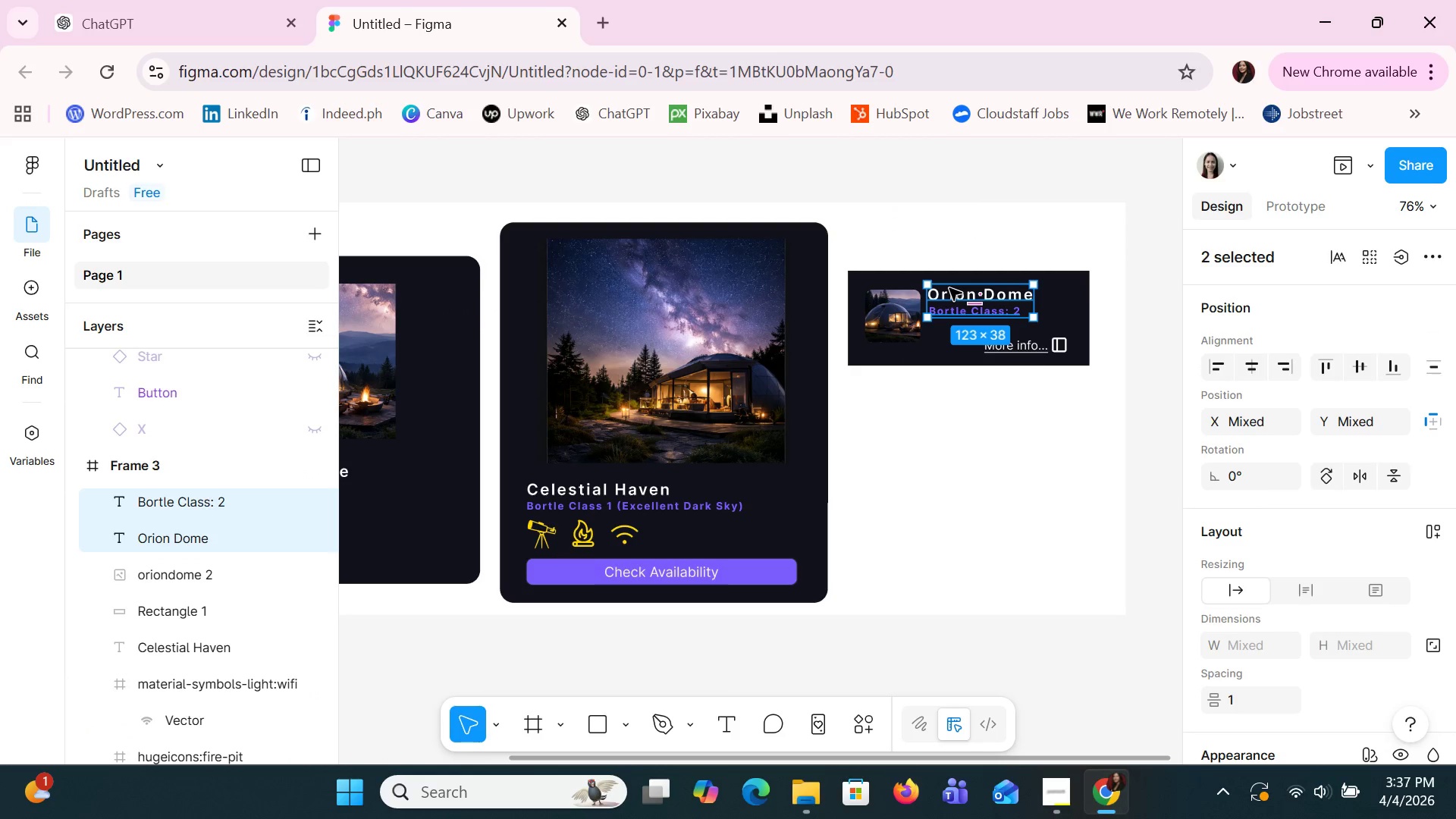 
key(ArrowDown)
 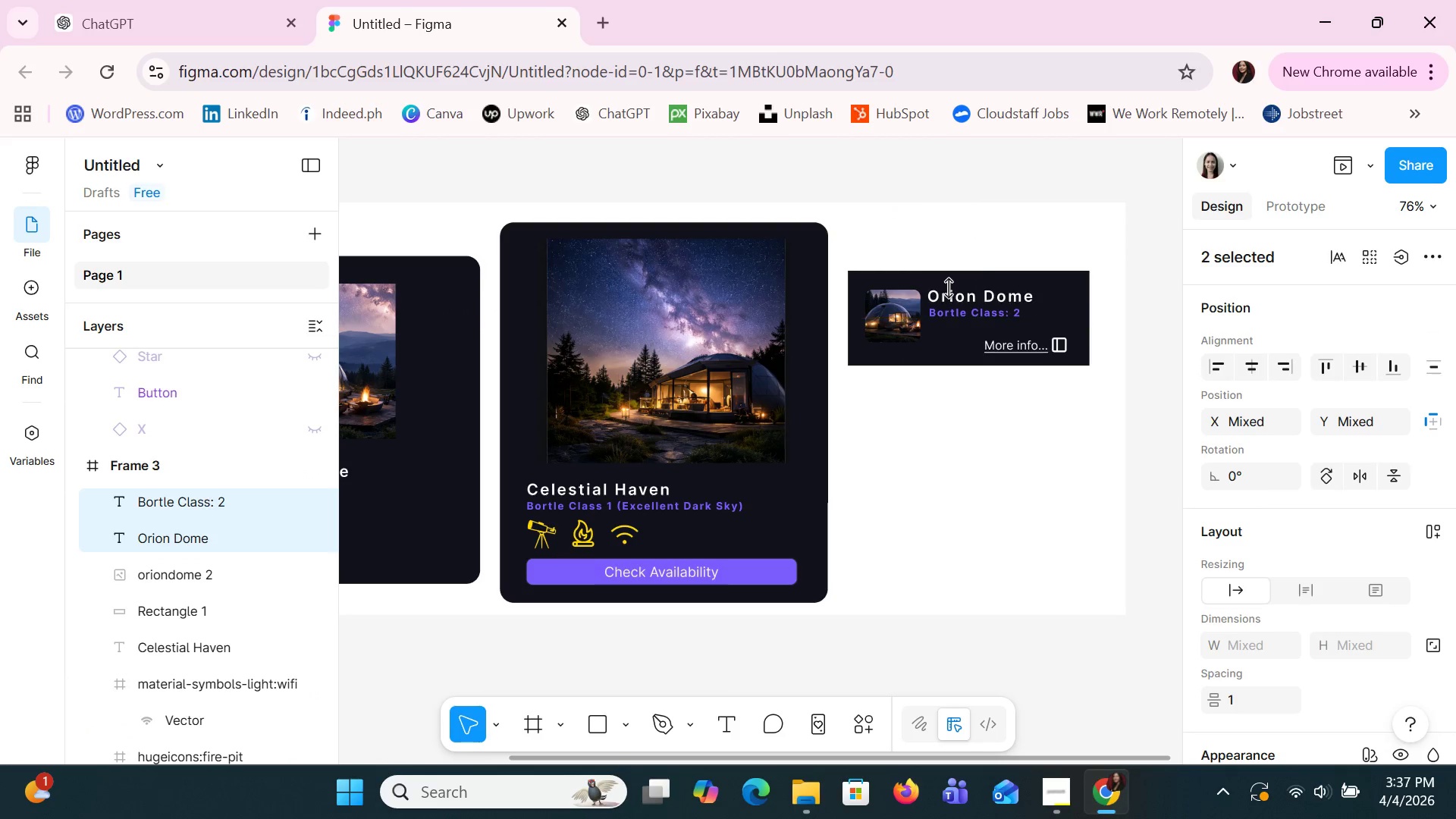 
key(ArrowDown)
 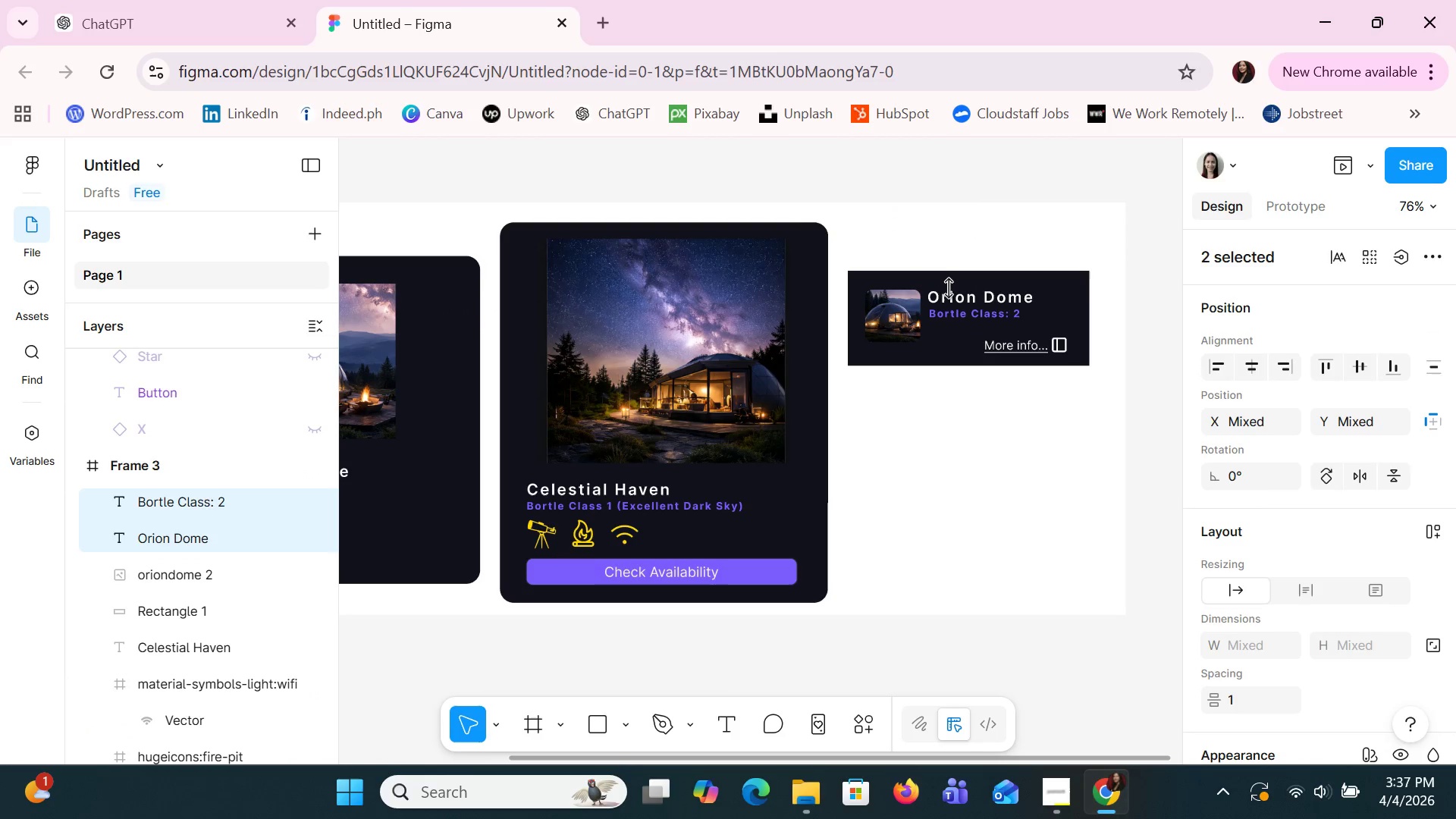 
key(ArrowDown)
 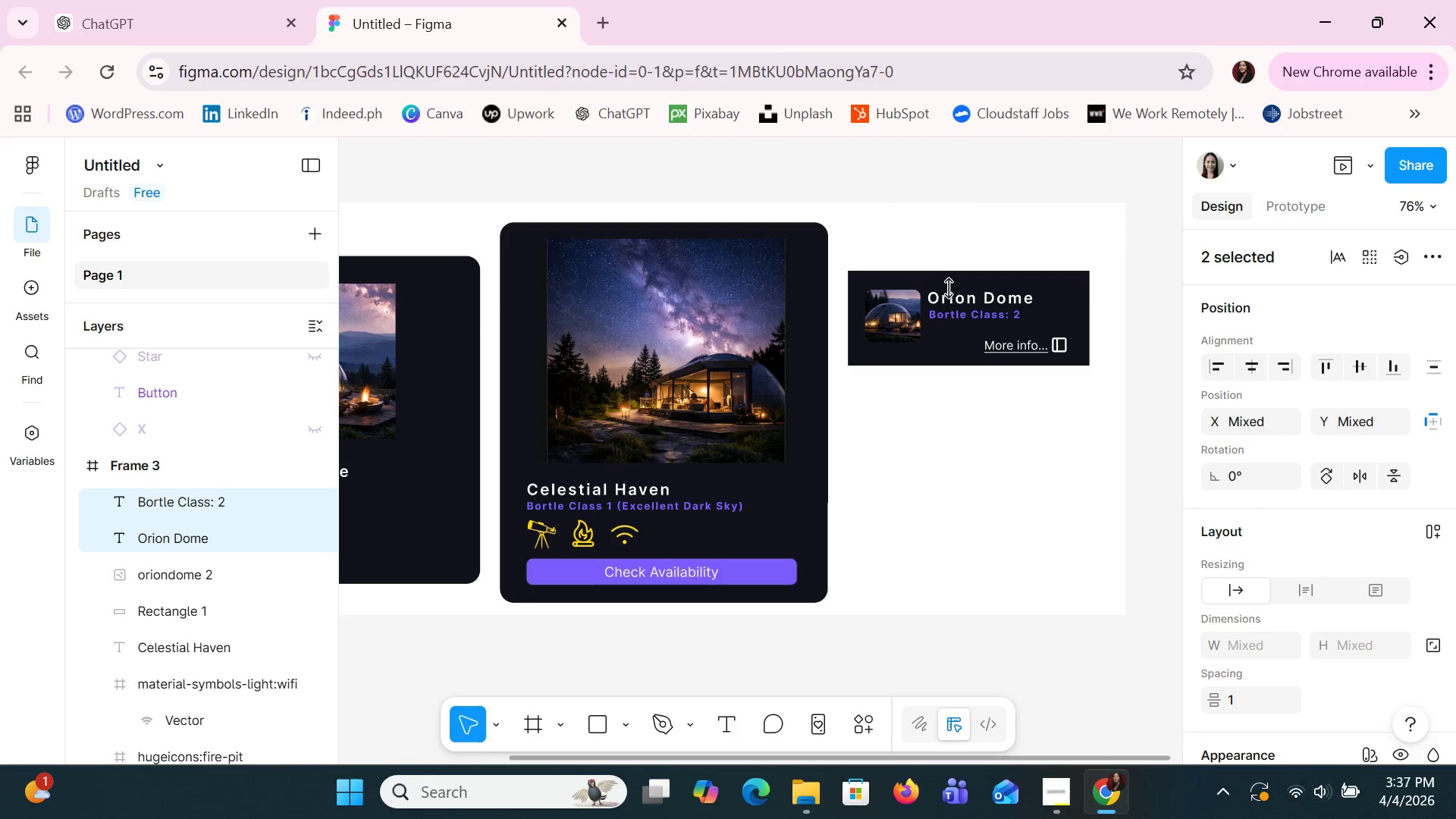 
key(ArrowDown)
 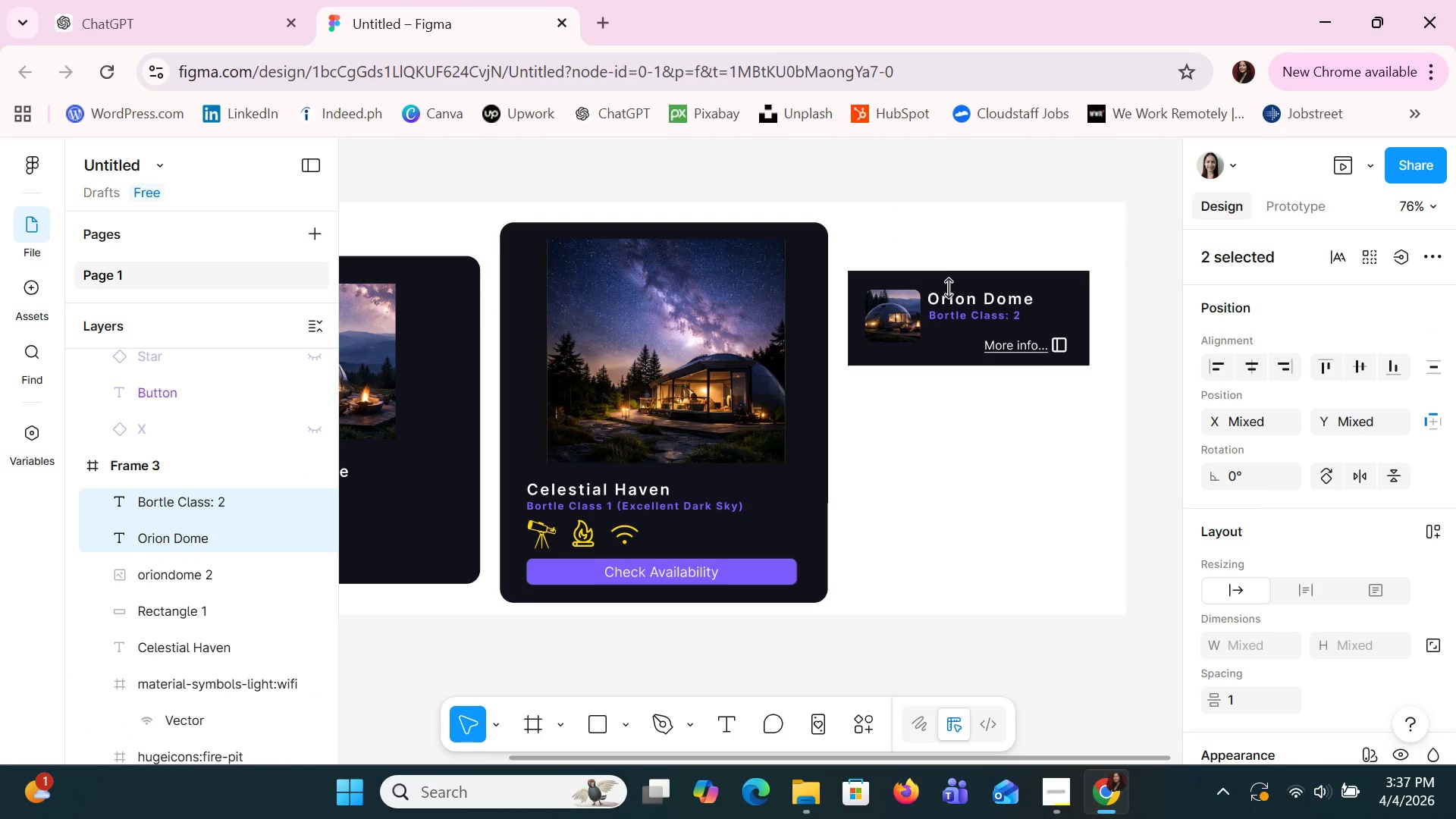 
key(ArrowDown)
 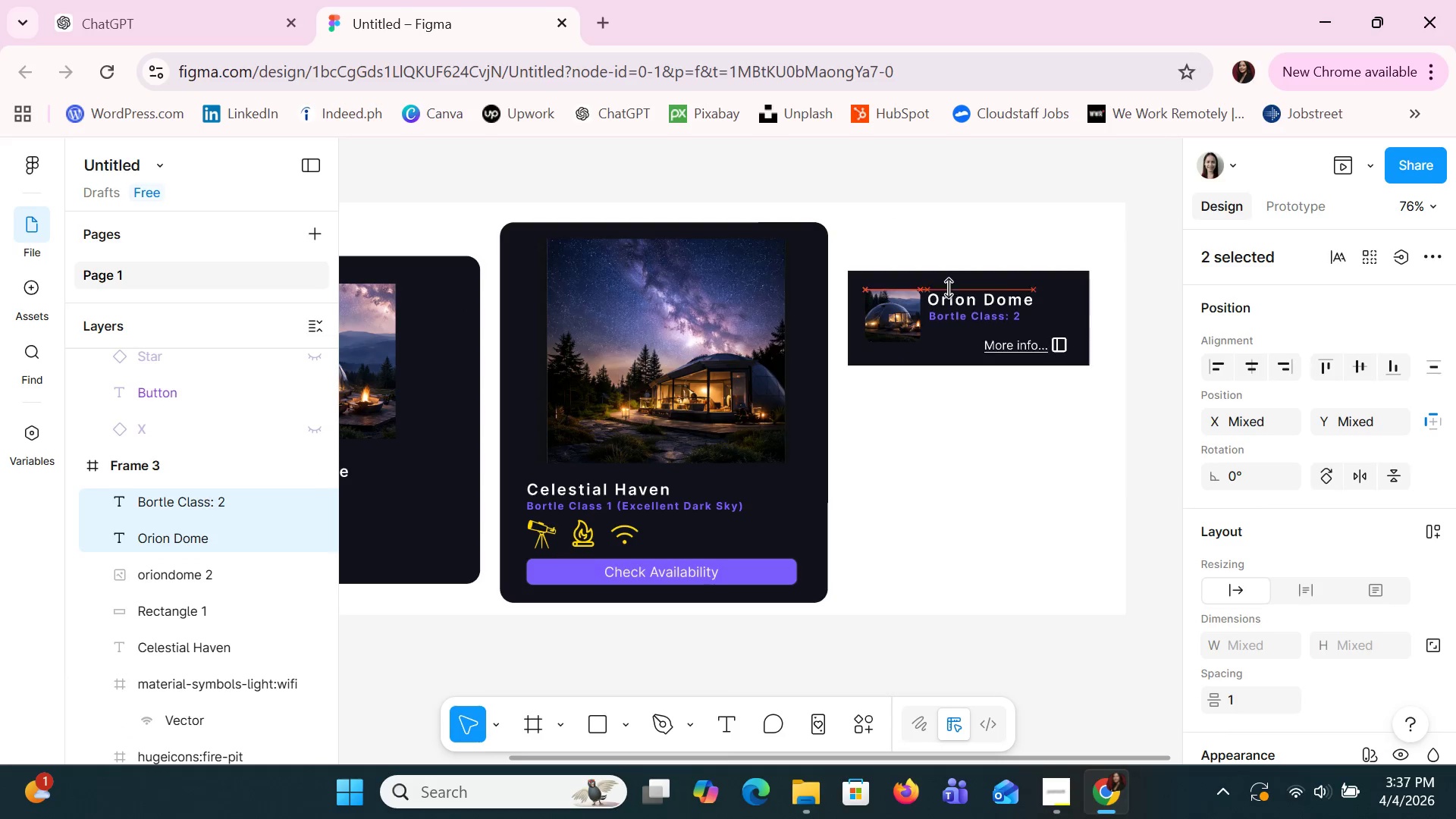 
key(ArrowDown)
 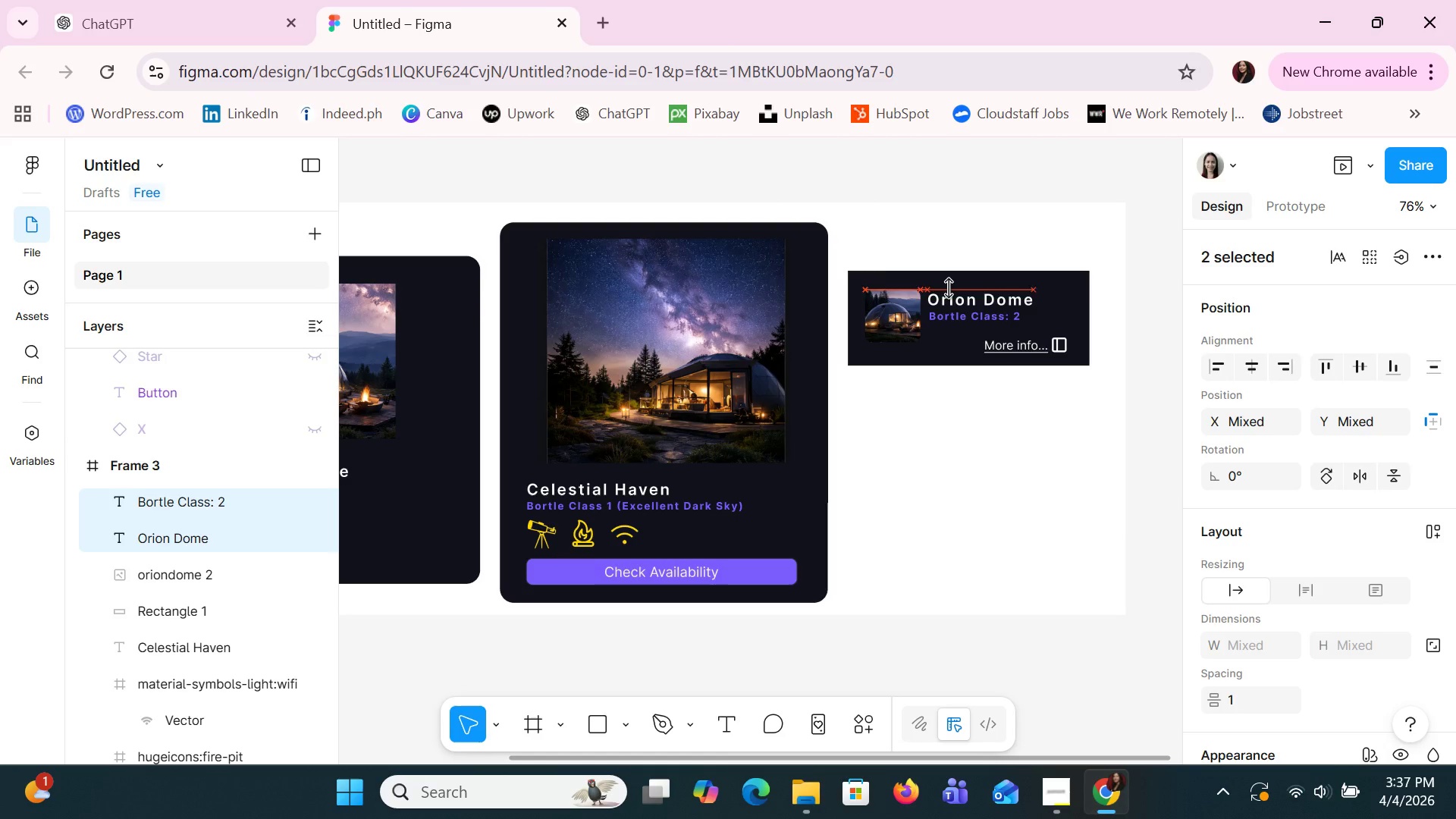 
key(ArrowDown)
 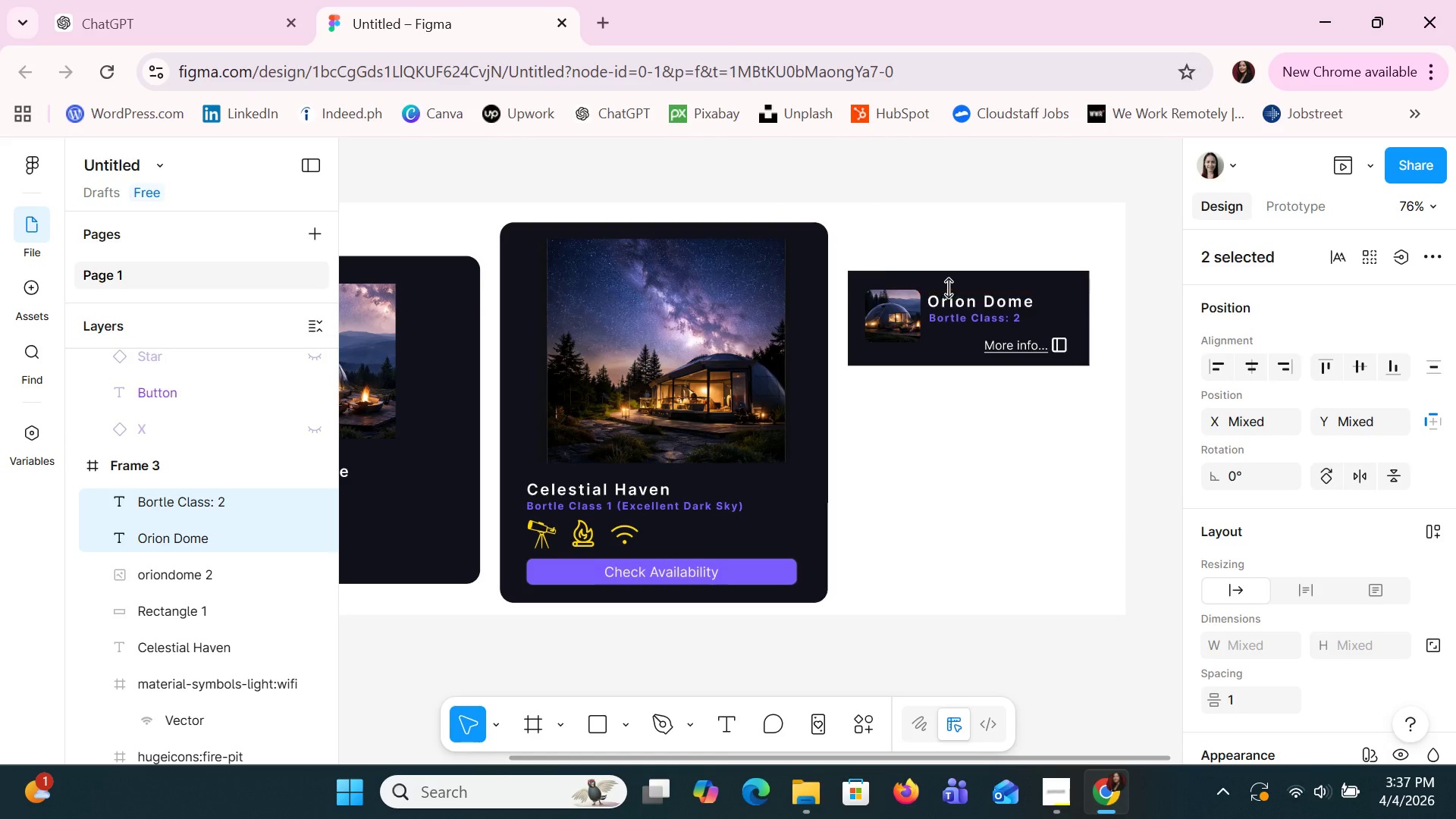 
key(ArrowDown)
 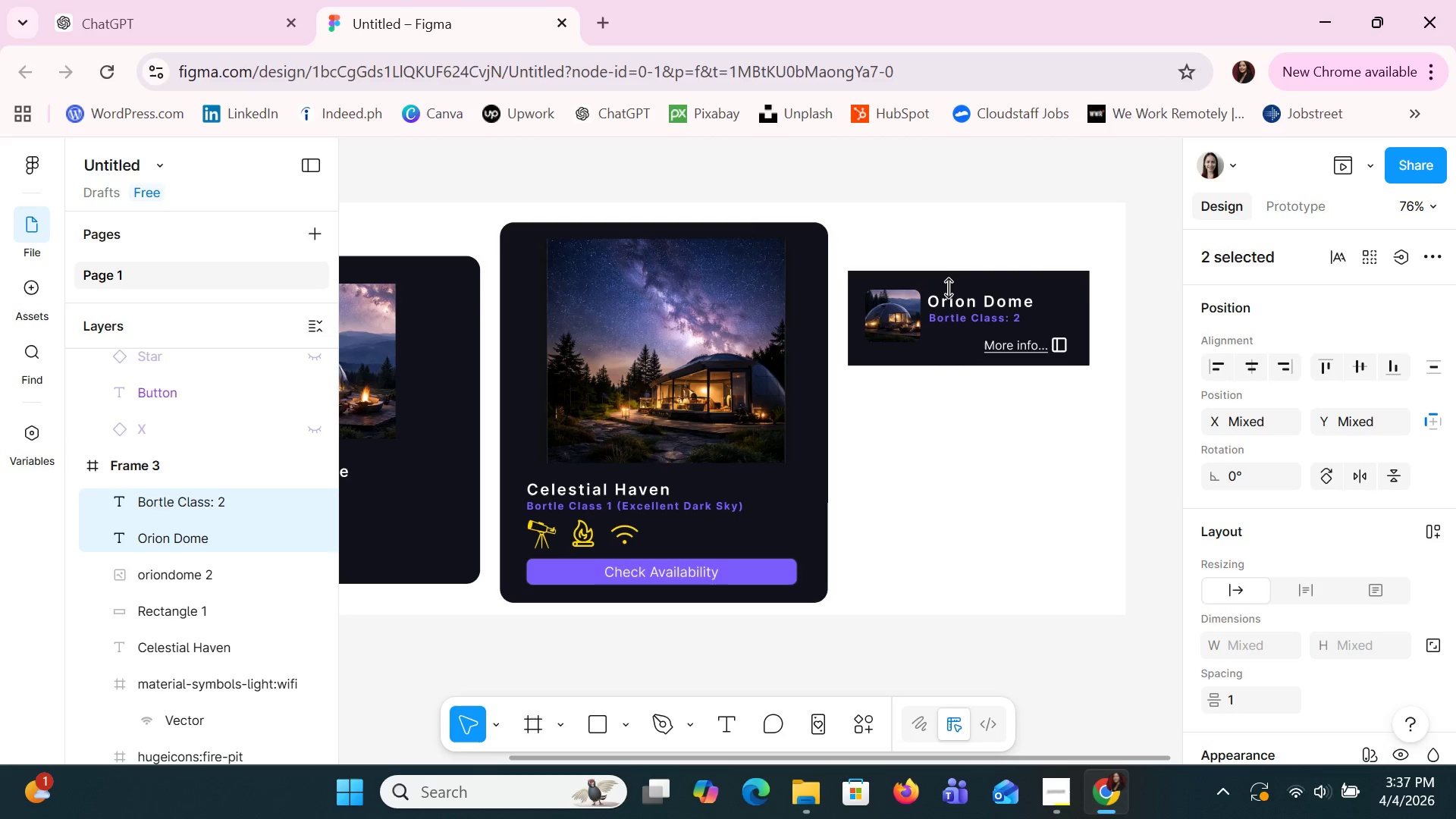 
key(ArrowDown)
 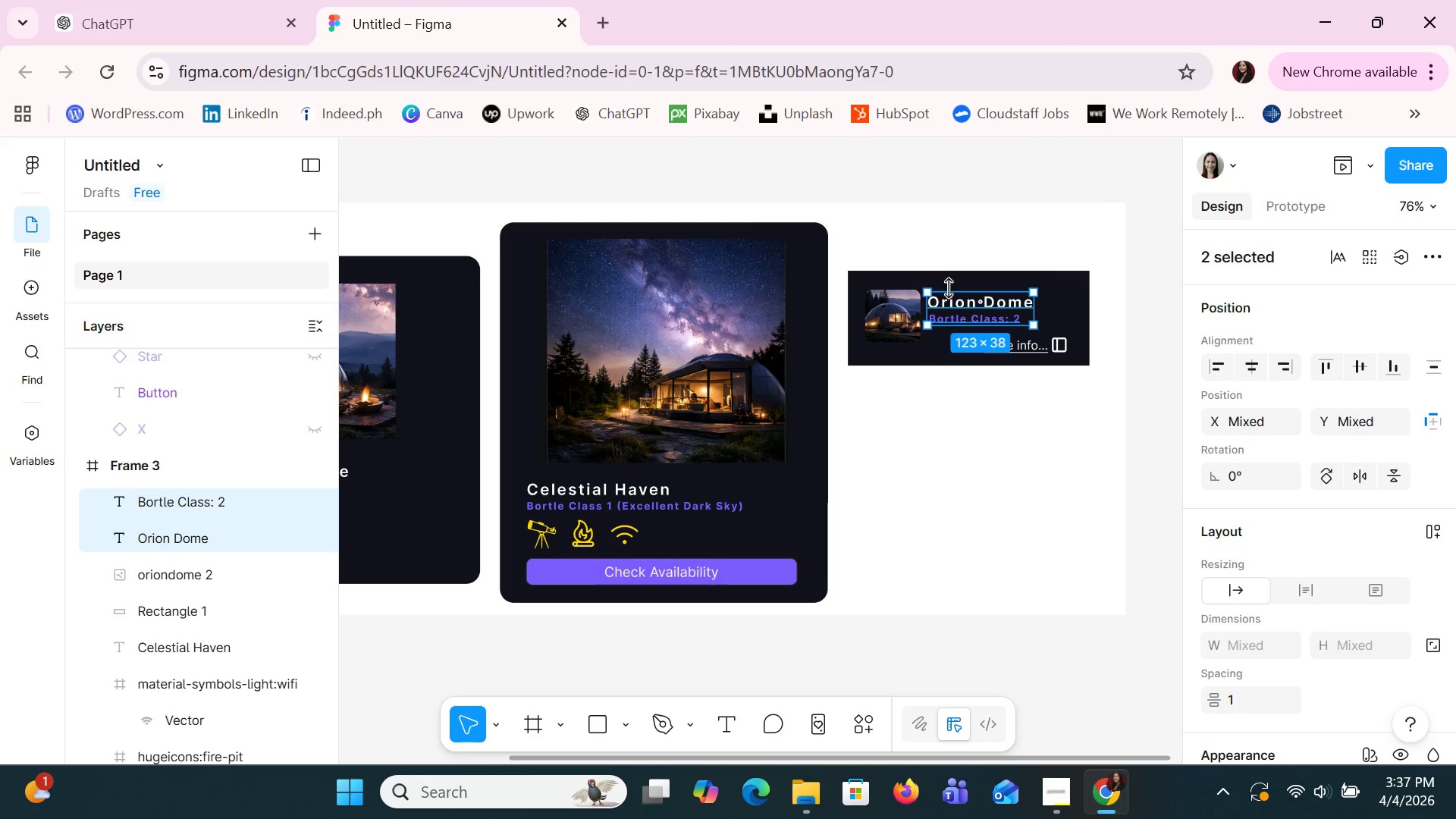 
wait(6.44)
 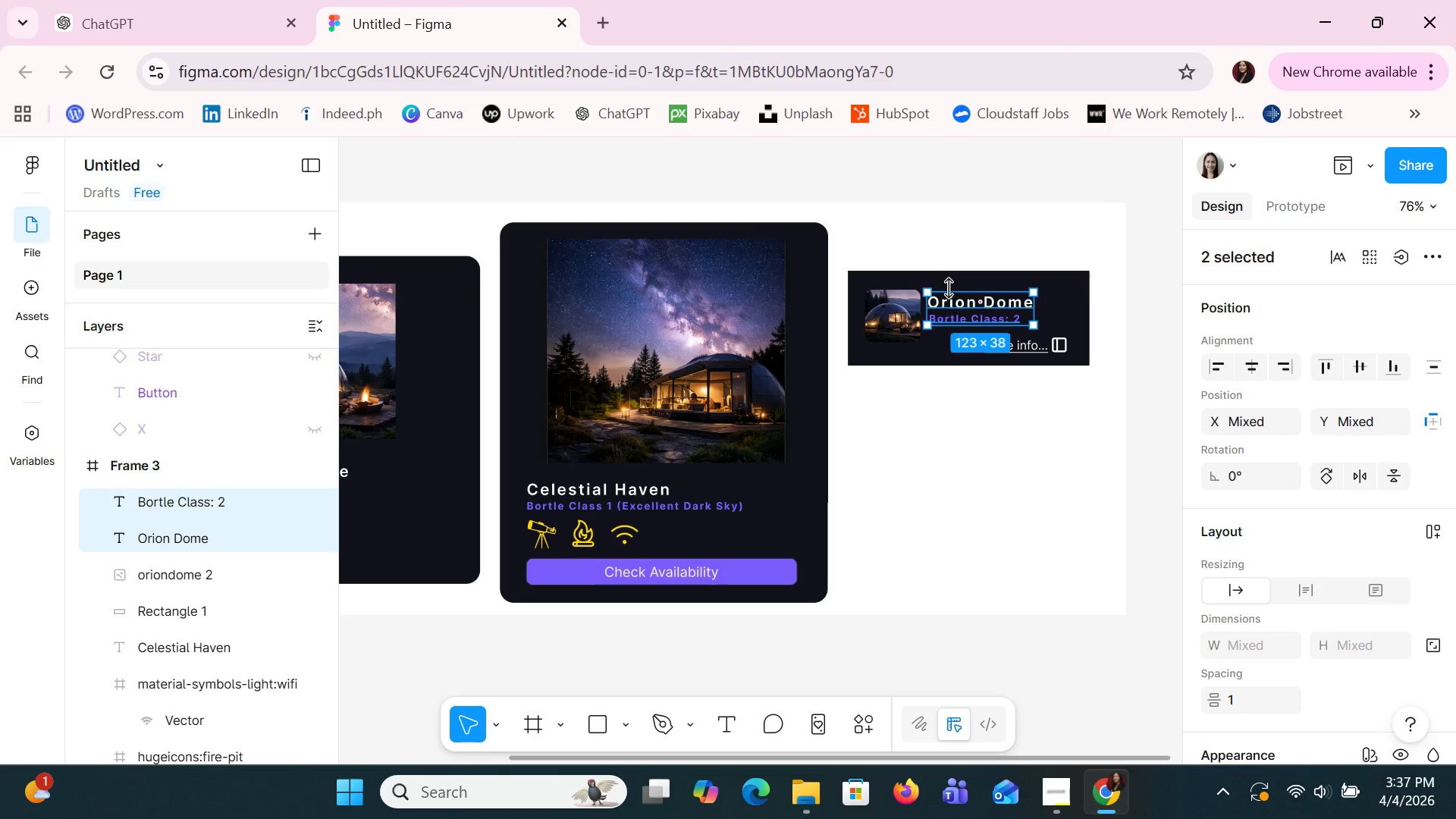 
left_click([1039, 410])
 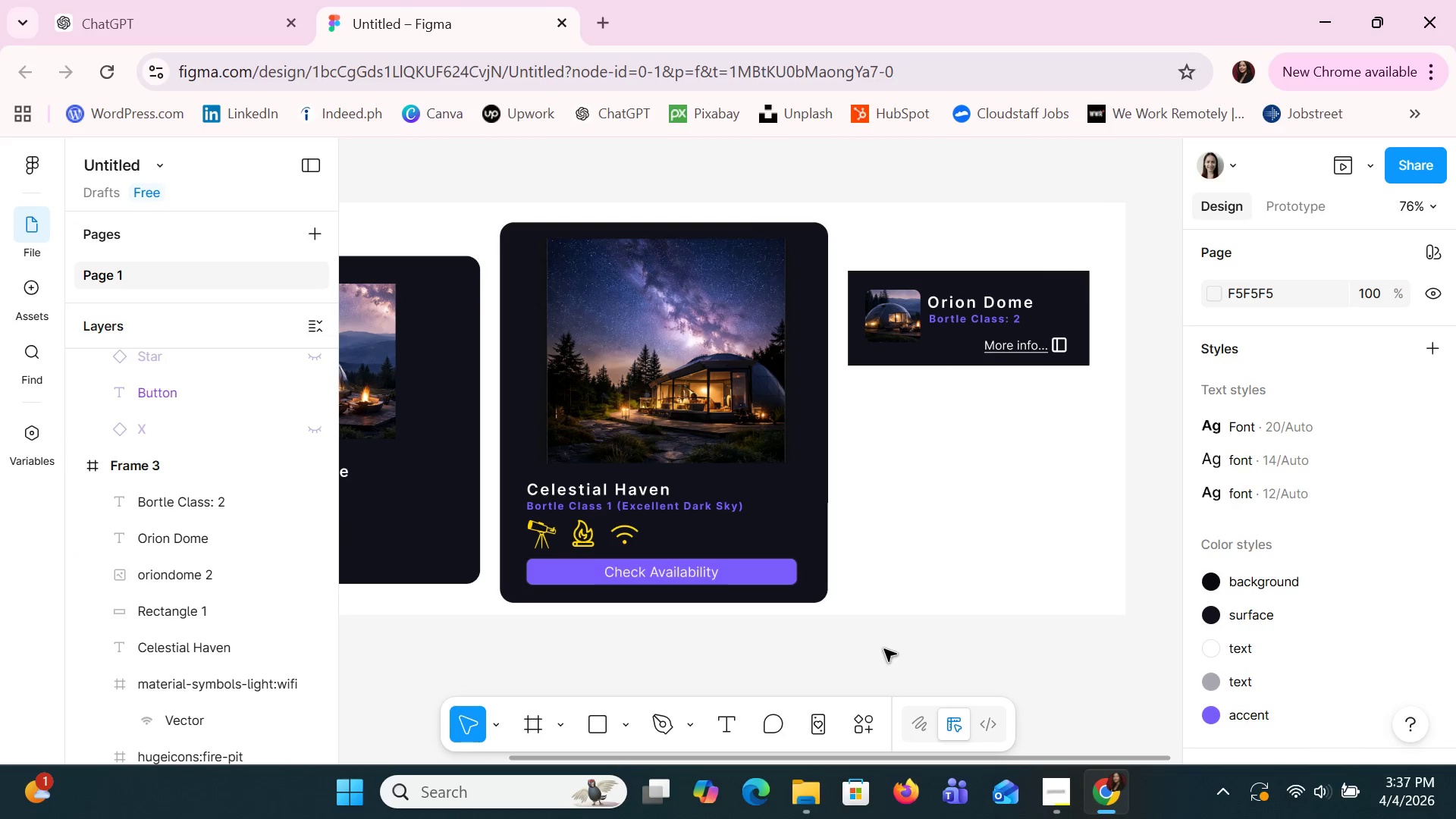 
key(Control+S)
 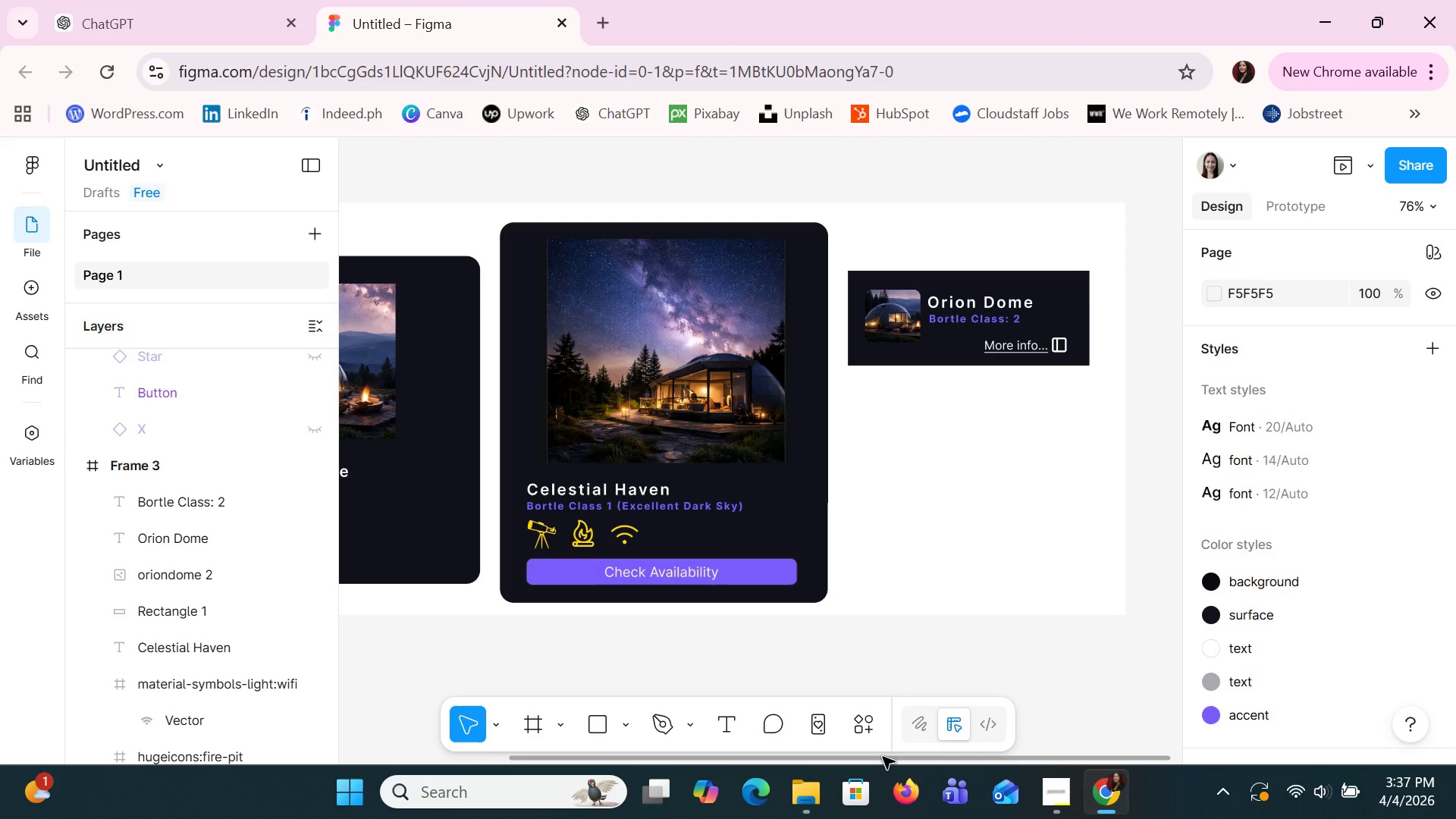 
left_click_drag(start_coordinate=[883, 757], to_coordinate=[749, 735])
 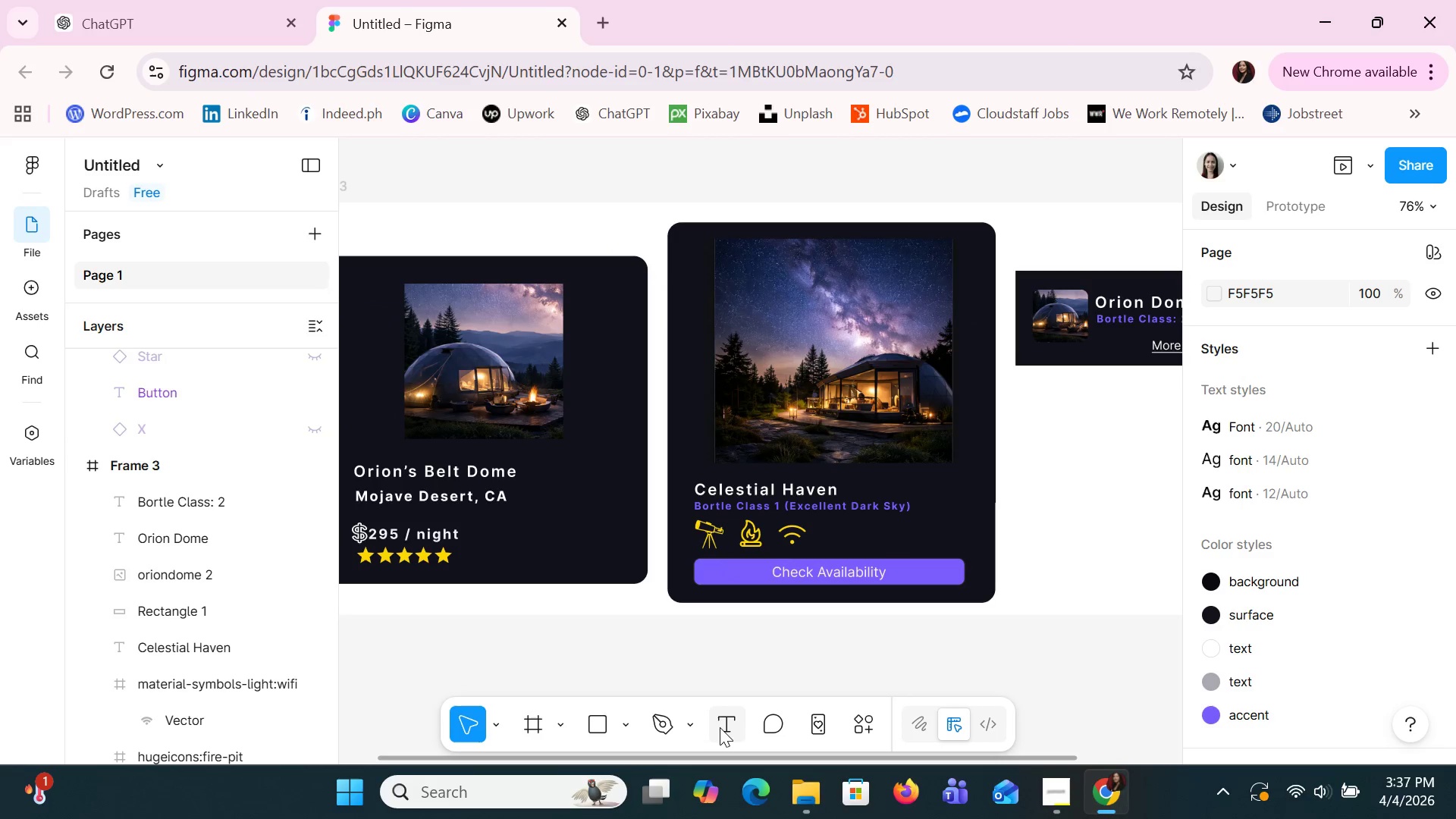 
left_click_drag(start_coordinate=[730, 731], to_coordinate=[717, 727])
 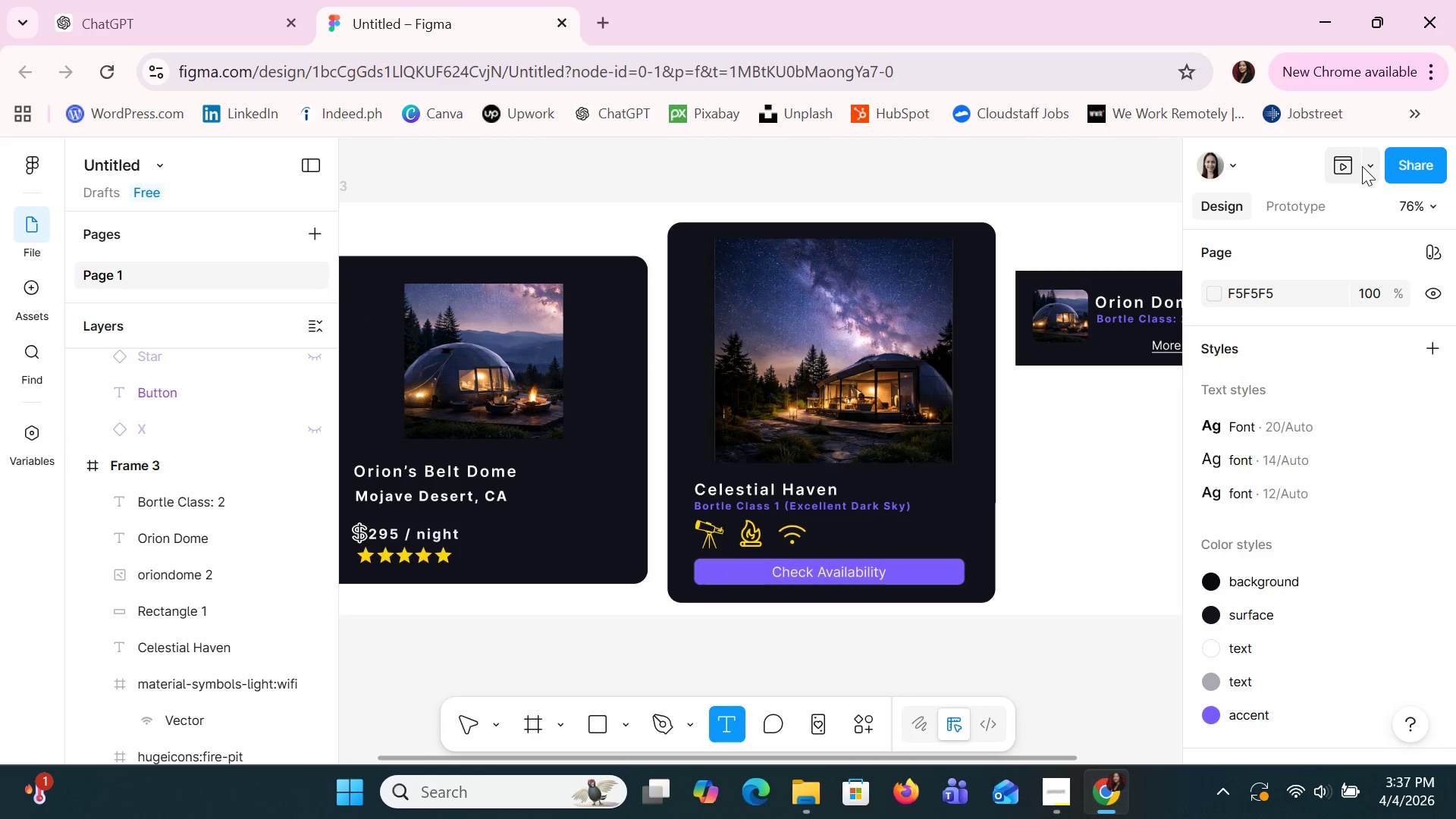 
left_click([1372, 171])
 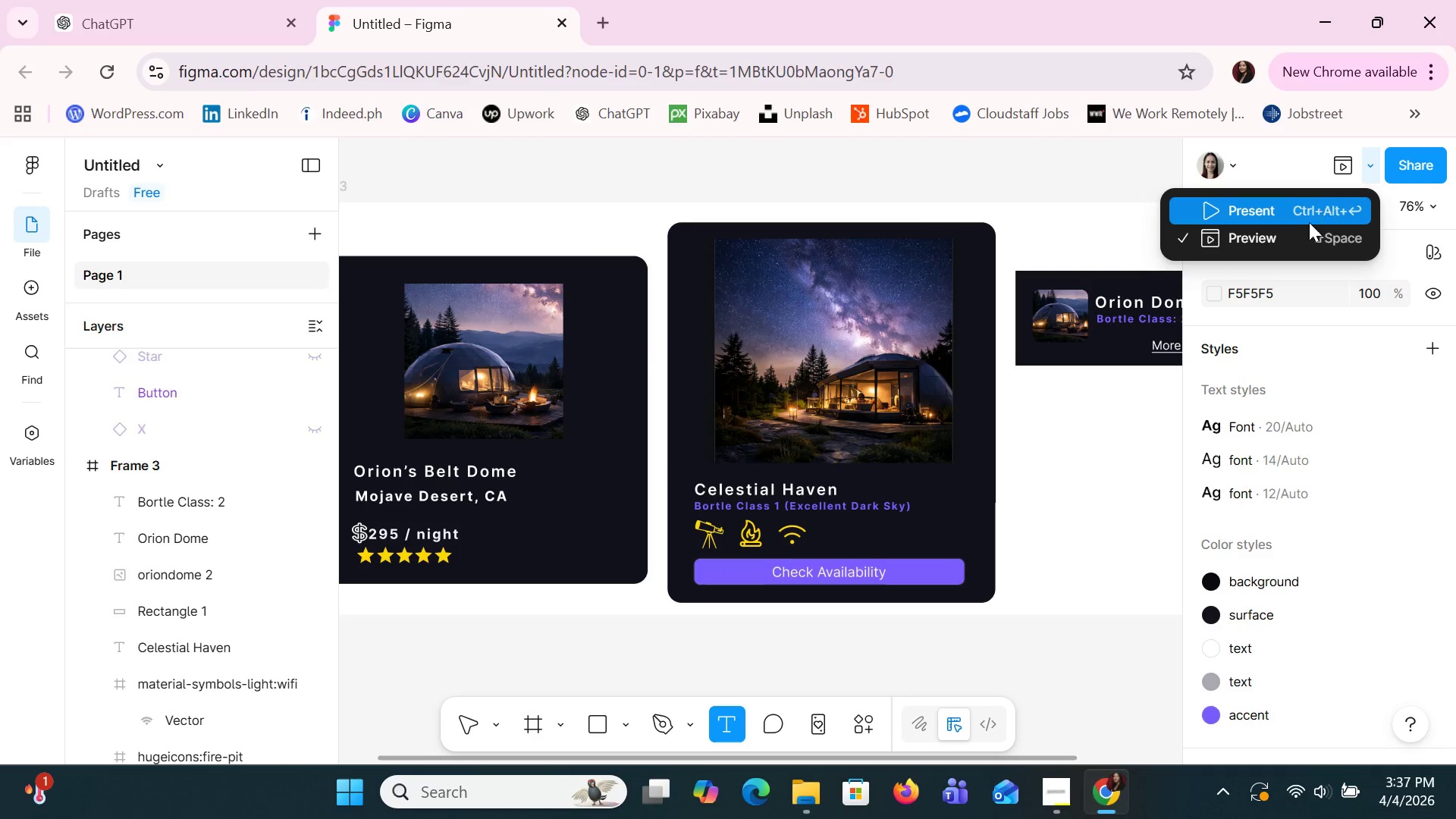 
left_click([1307, 225])
 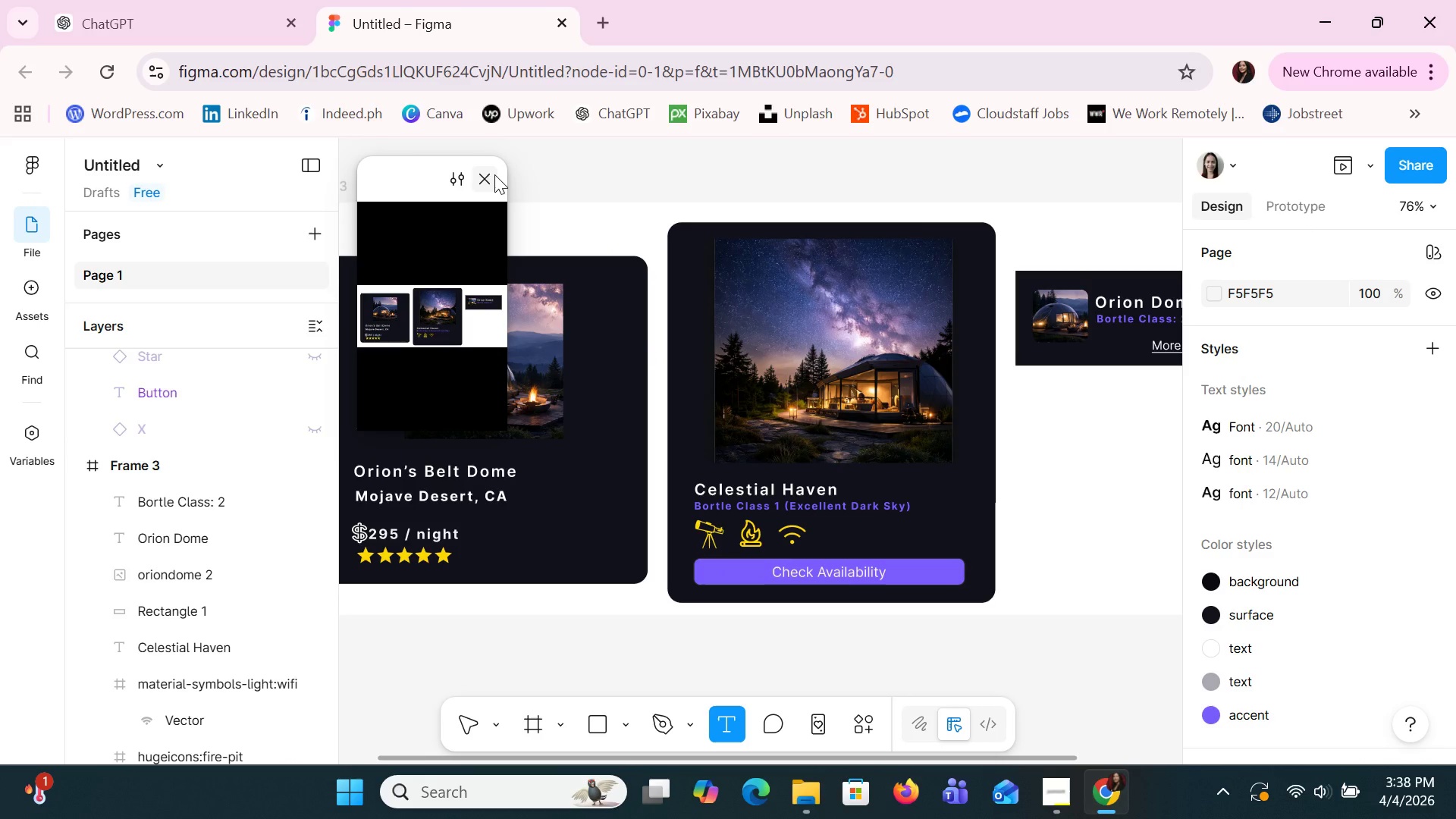 
wait(7.45)
 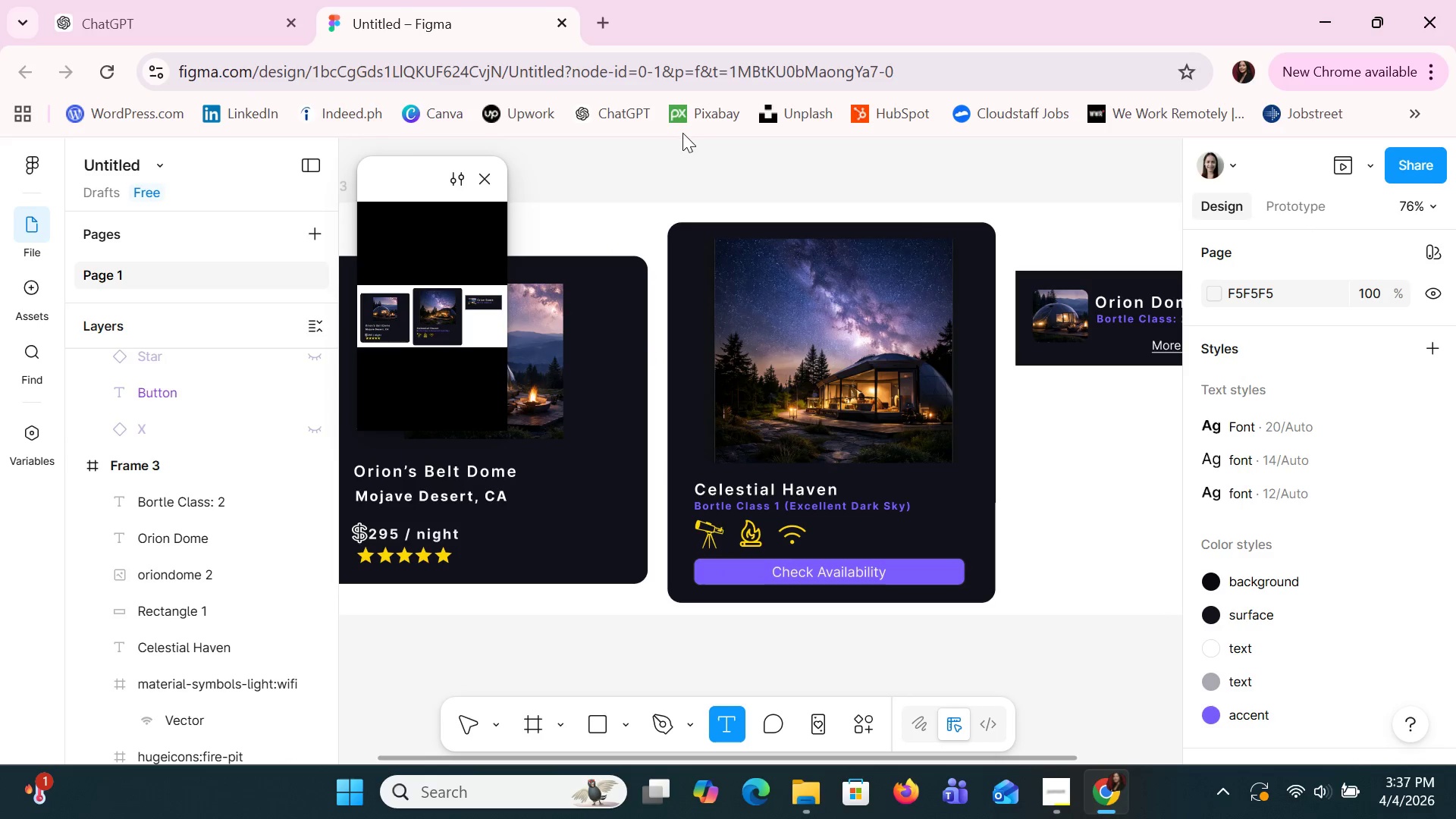 
left_click([494, 174])
 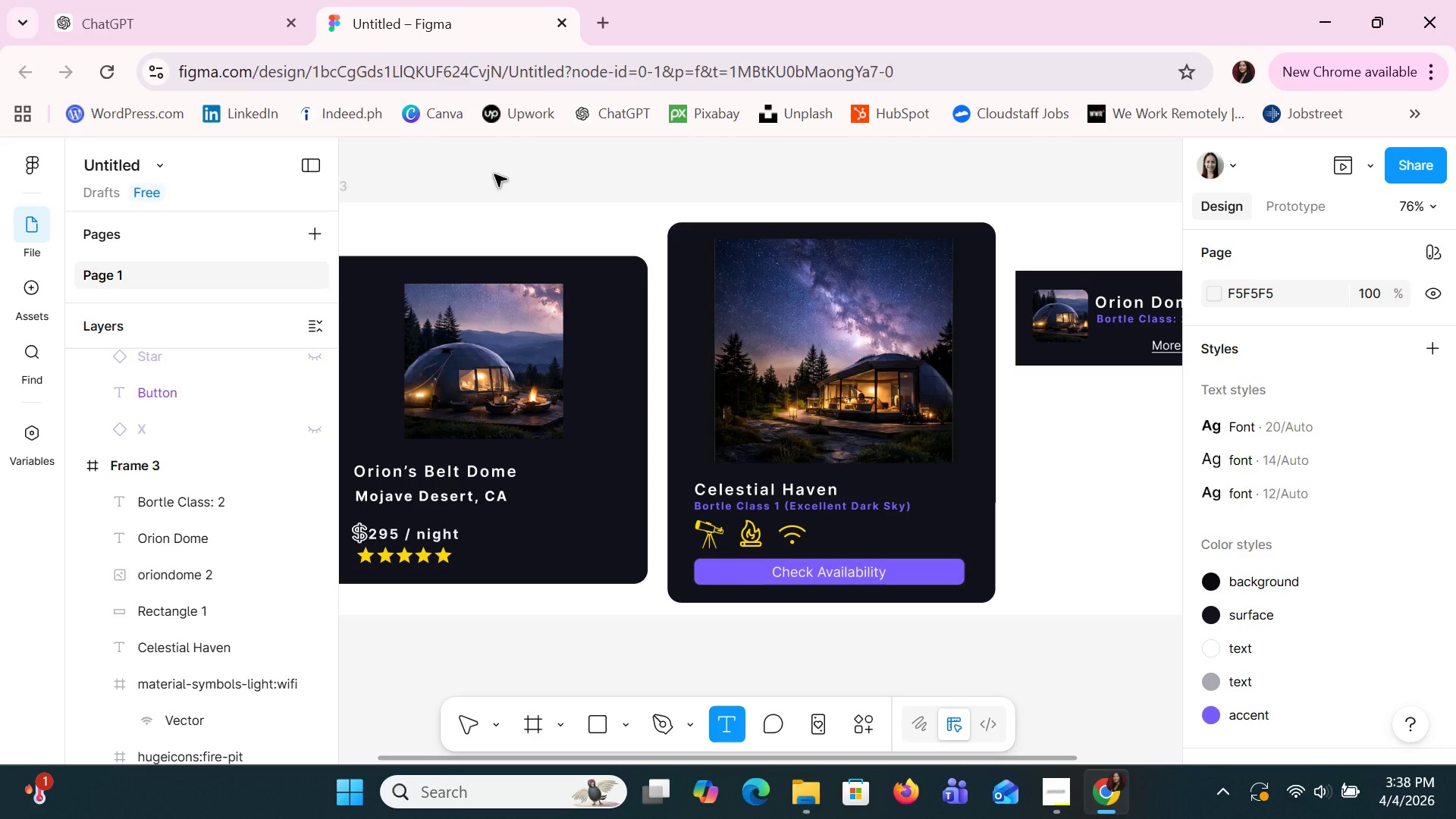 
wait(5.95)
 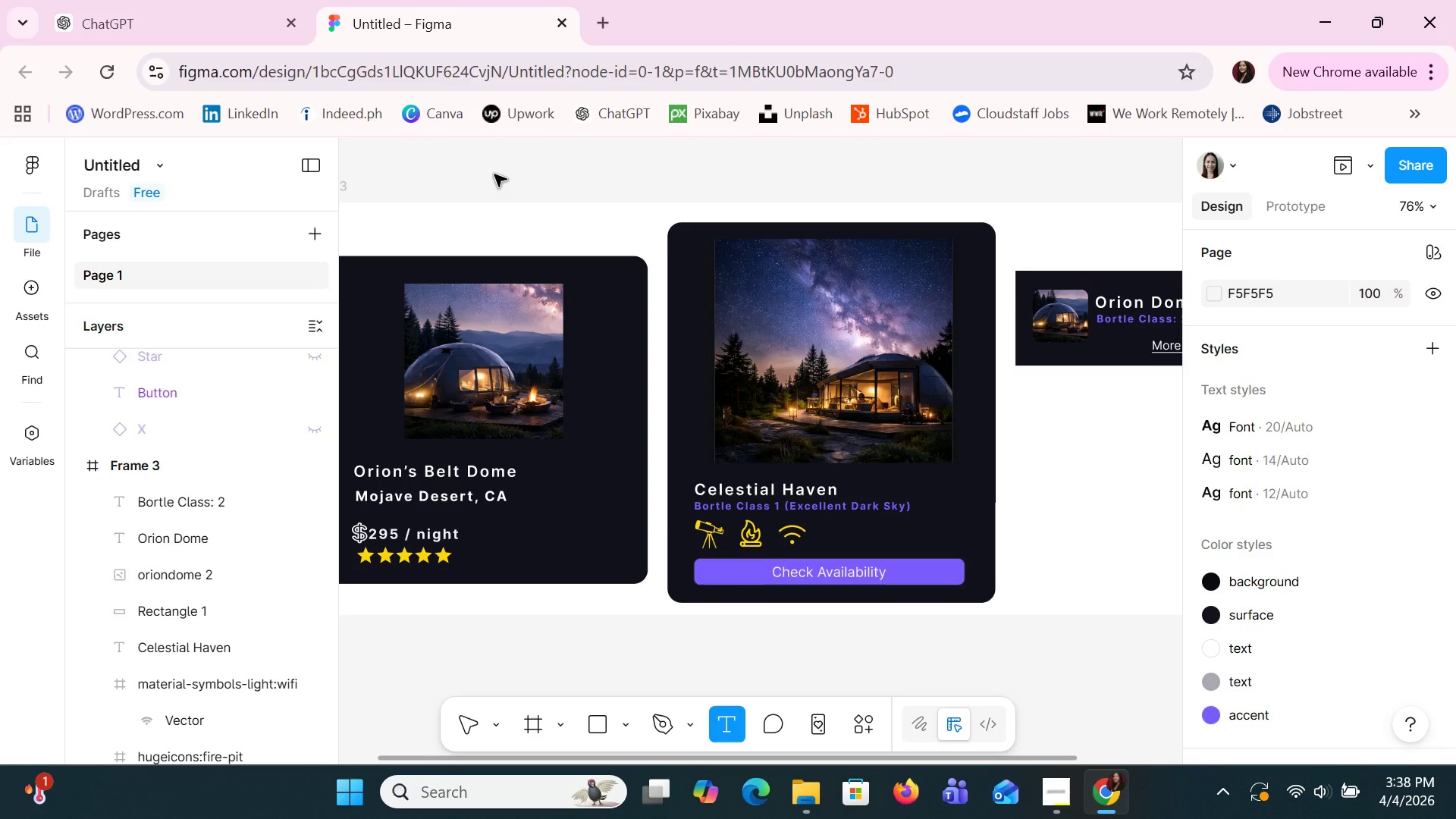 
scroll: coordinate [167, 415], scroll_direction: up, amount: 9.0
 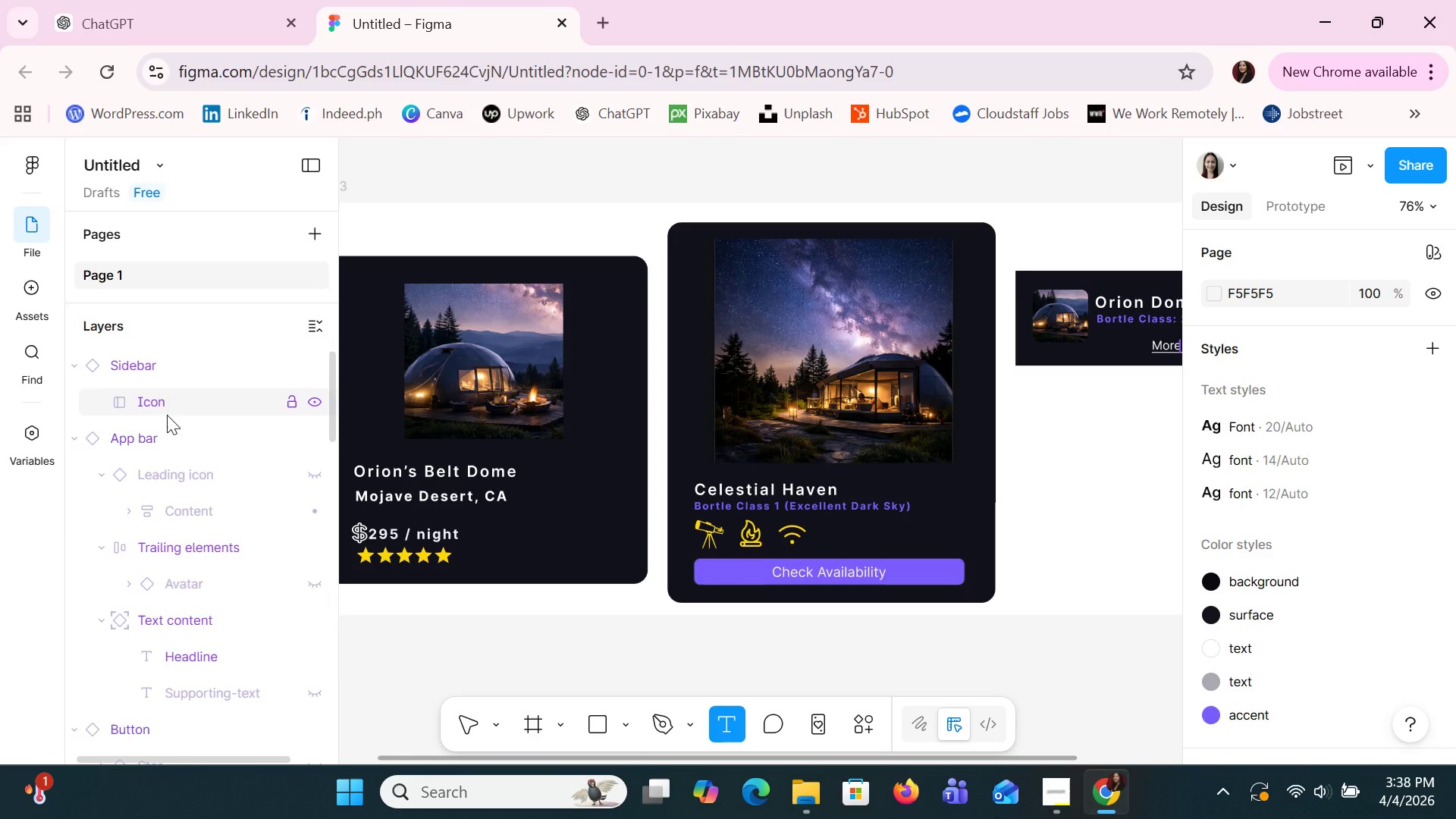 
scroll: coordinate [167, 415], scroll_direction: down, amount: 2.0
 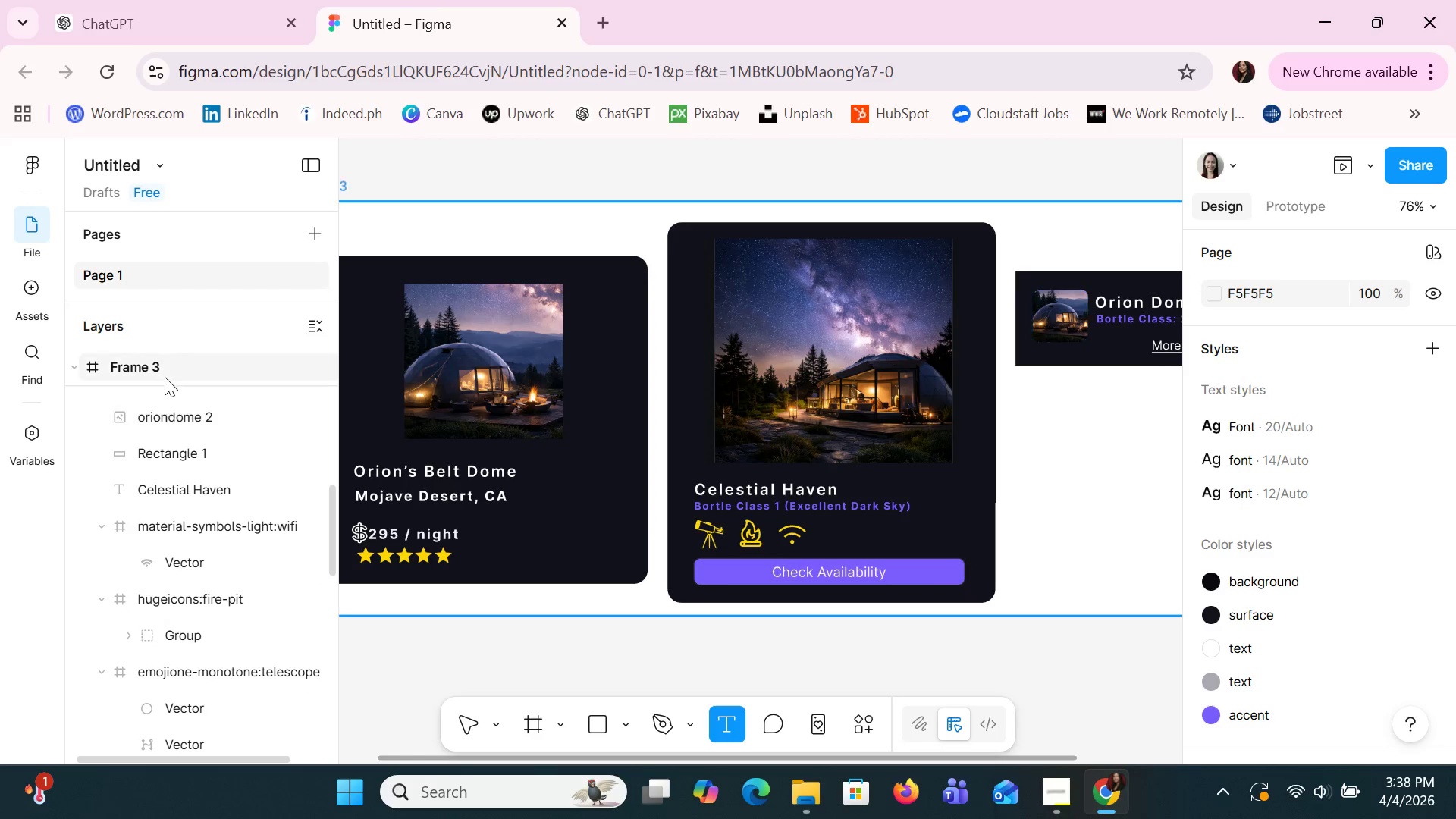 
left_click([168, 366])
 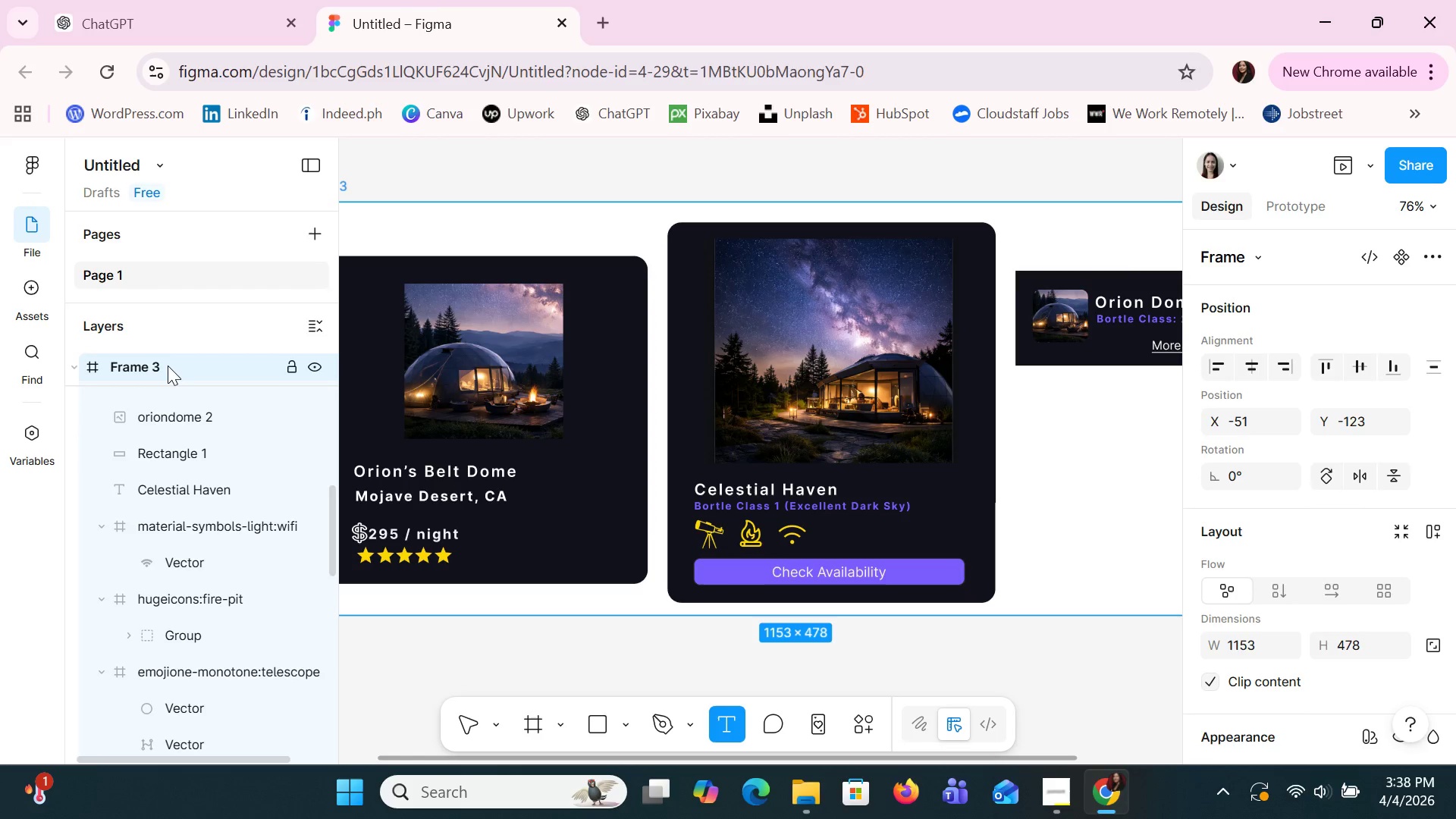 
key(Delete)
 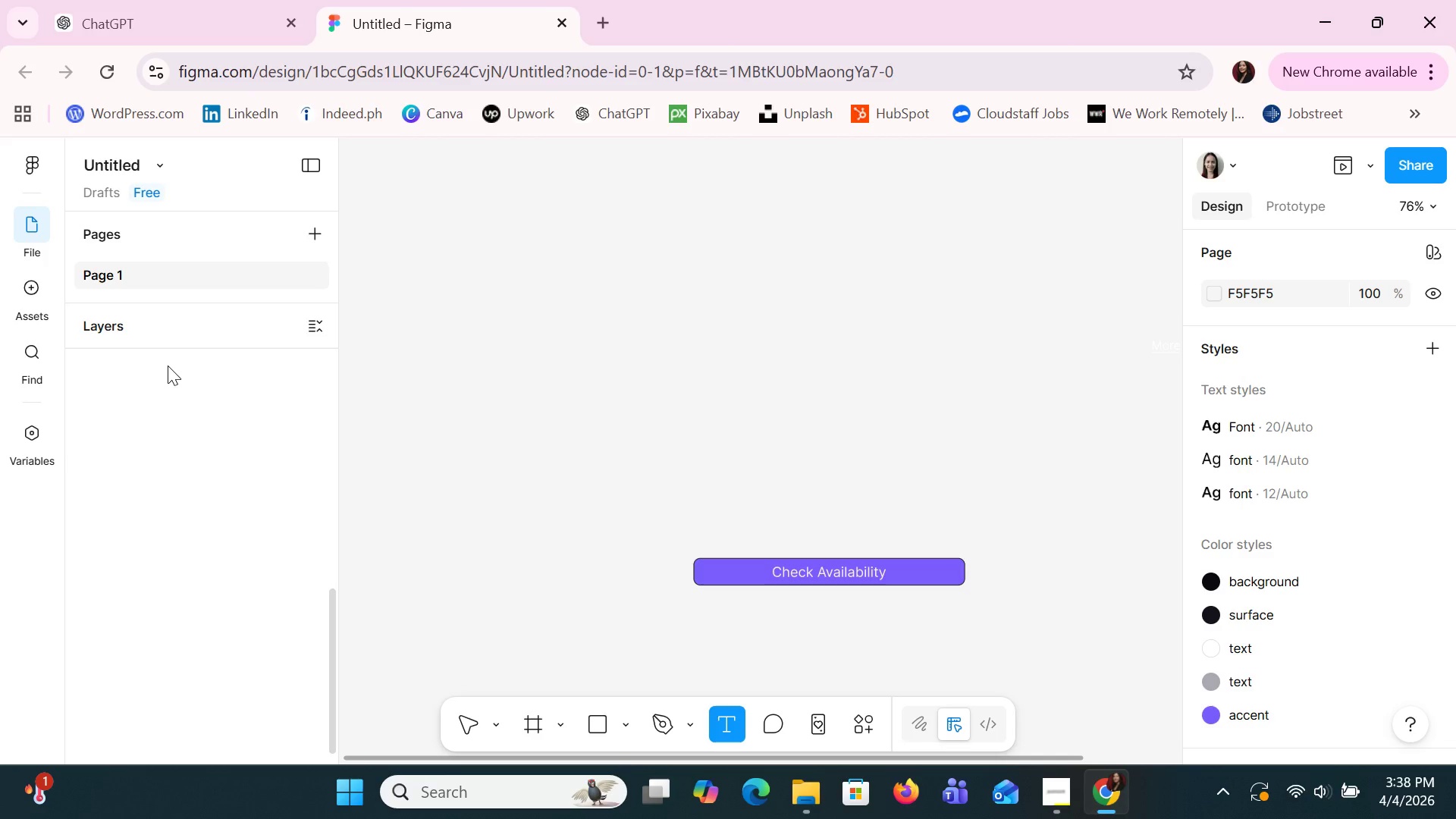 
key(Control+Z)
 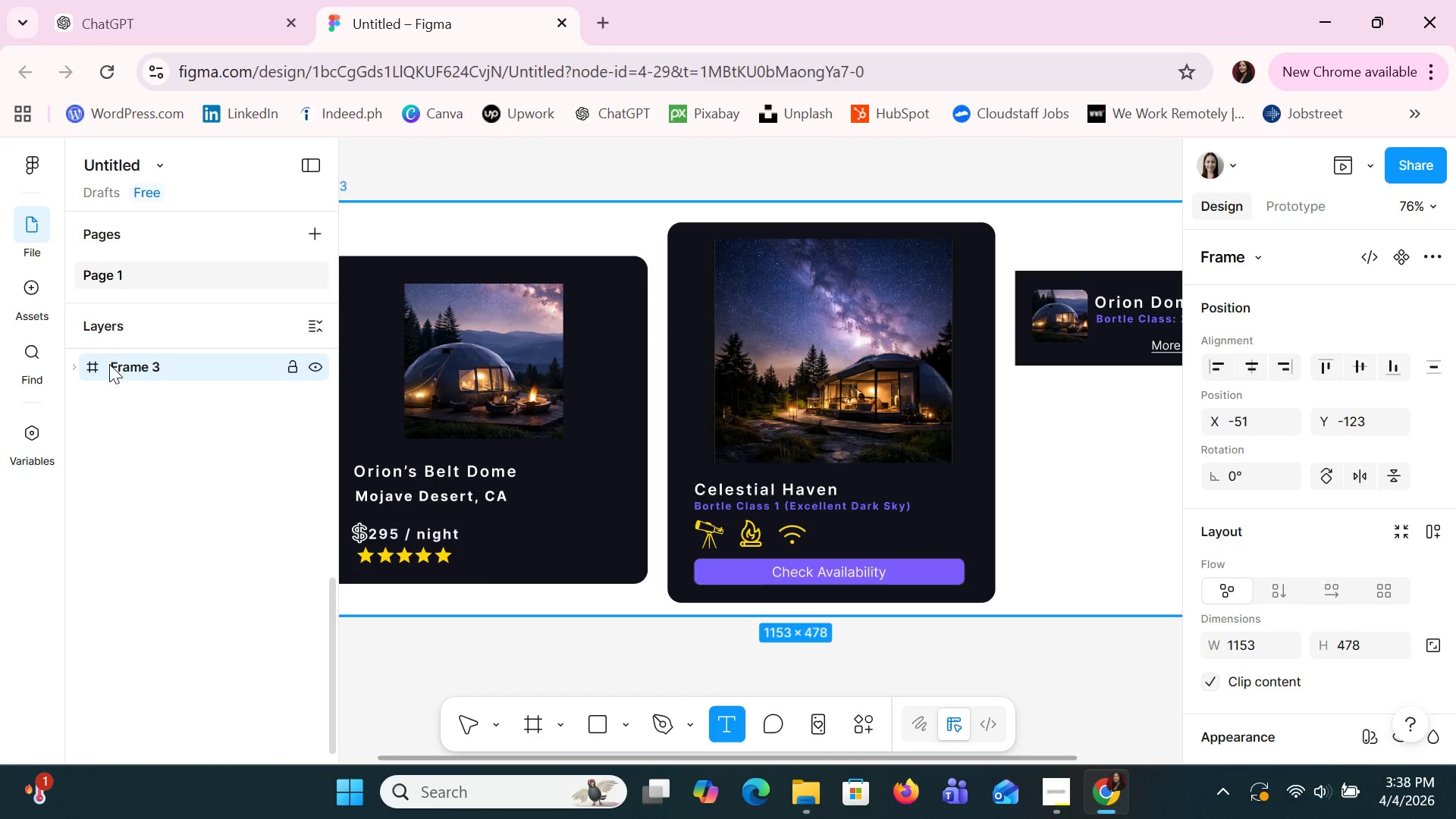 
left_click([72, 365])
 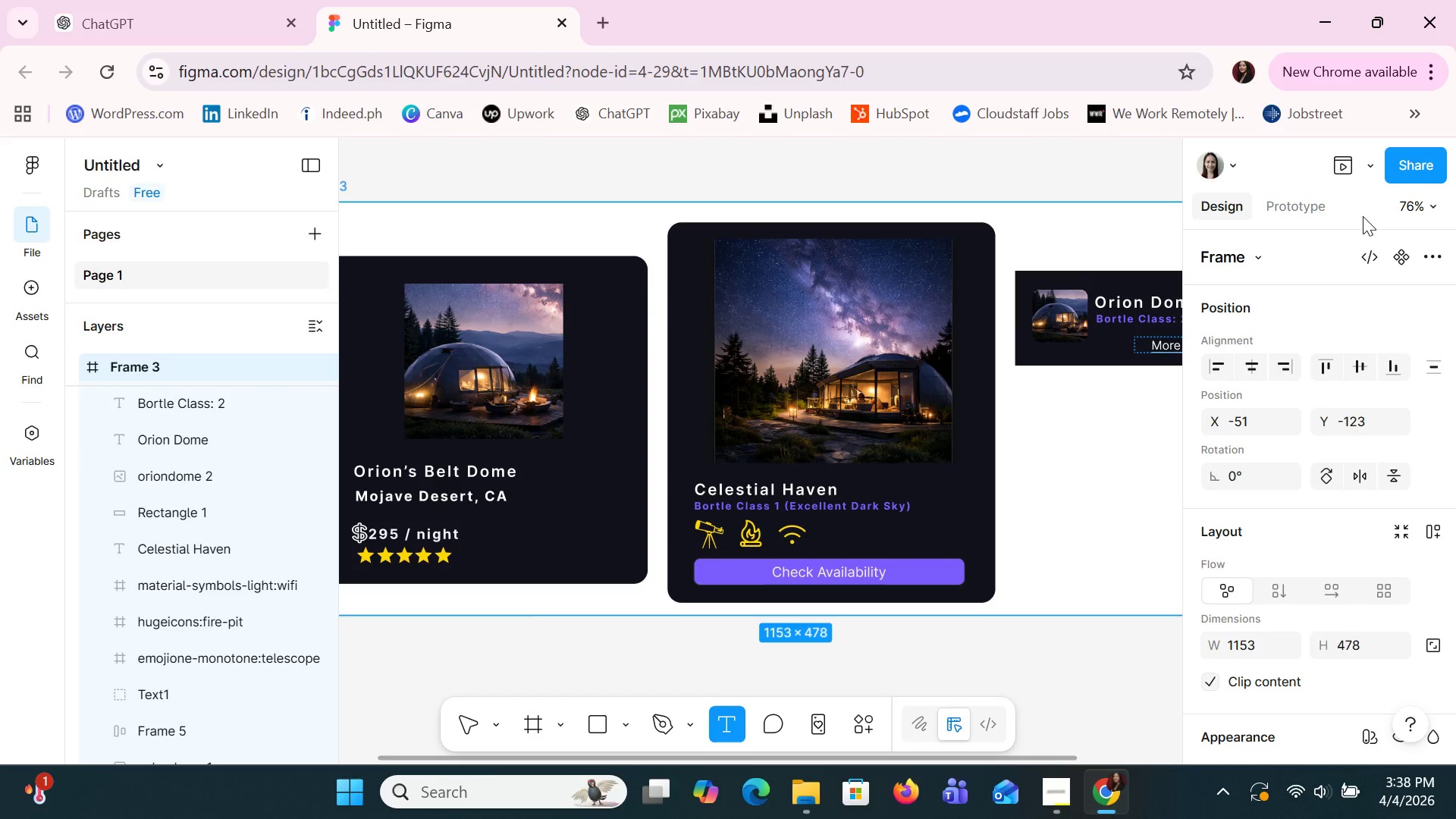 
left_click([1367, 166])
 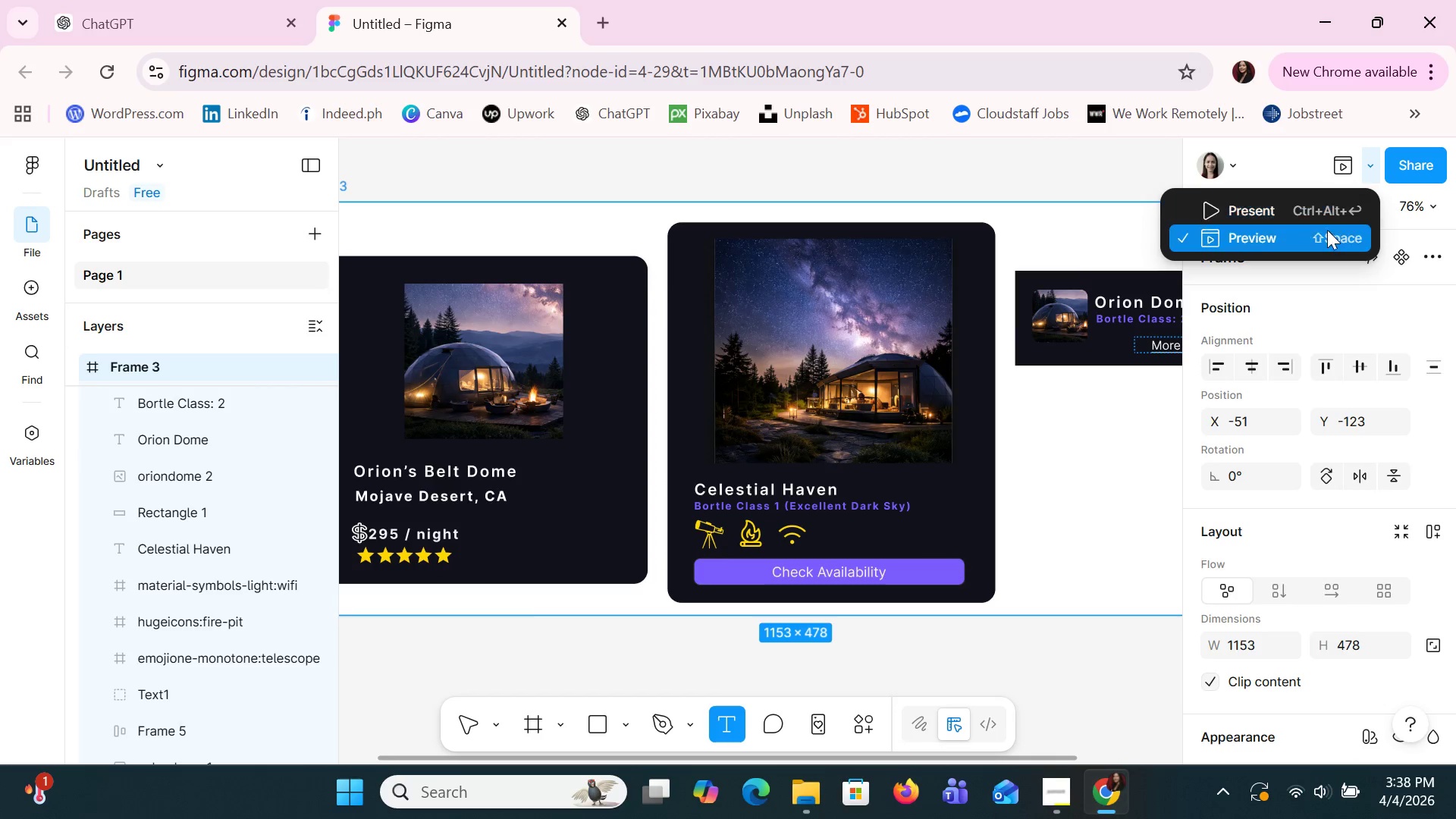 
left_click([1327, 230])
 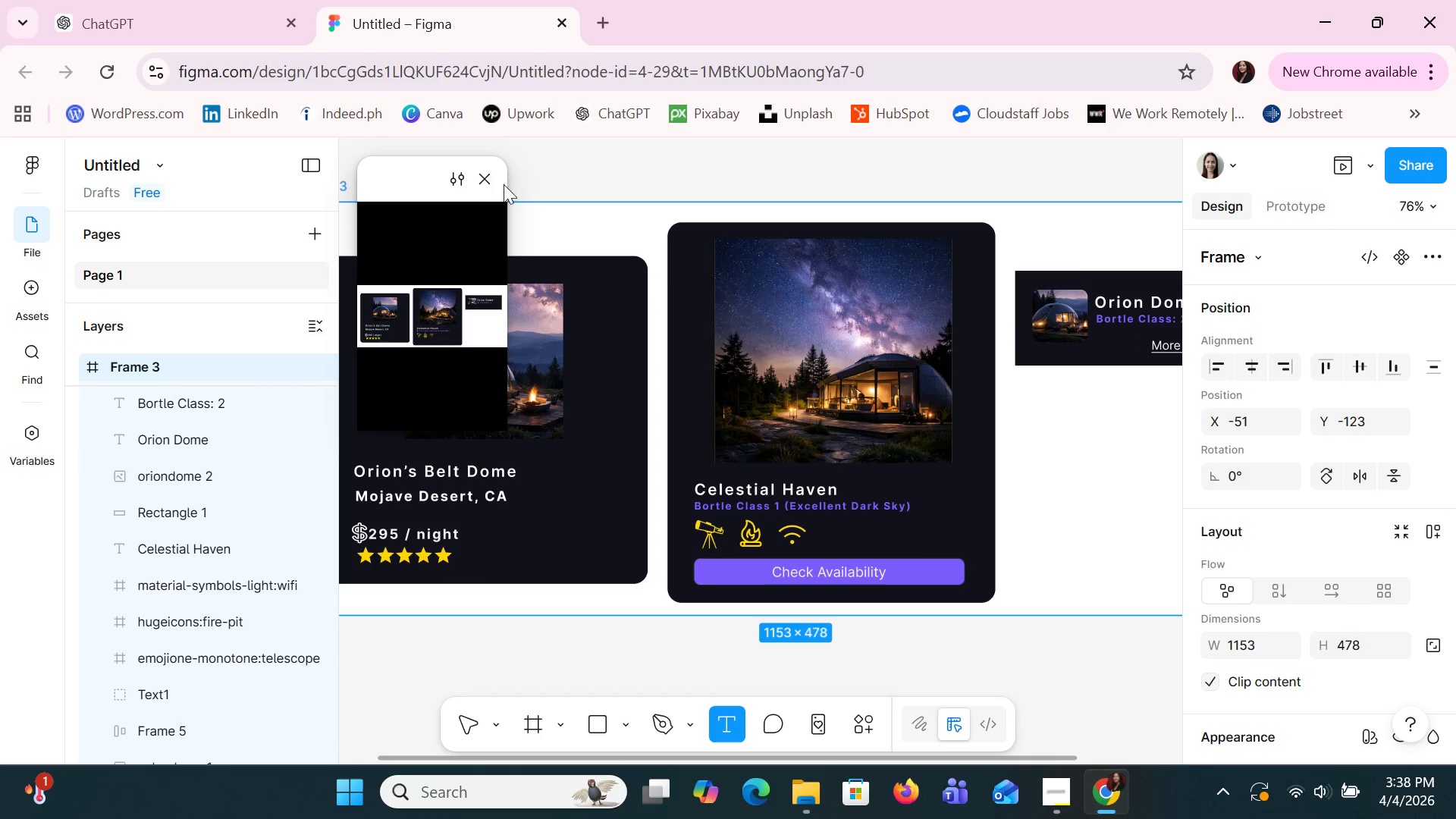 
left_click([489, 182])
 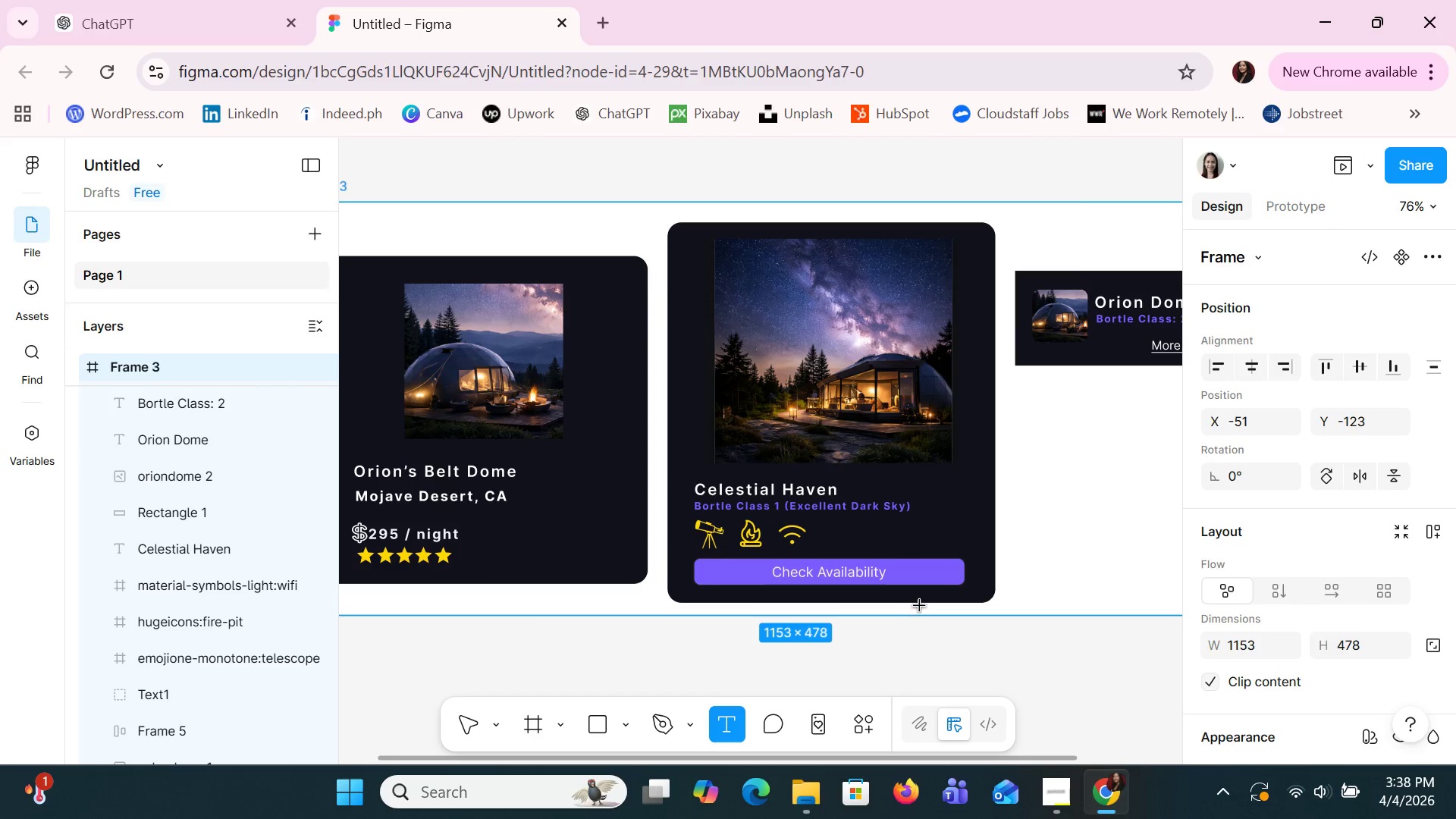 
hold_key(key=ControlLeft, duration=0.94)
scroll: coordinate [921, 606], scroll_direction: down, amount: 6.0
 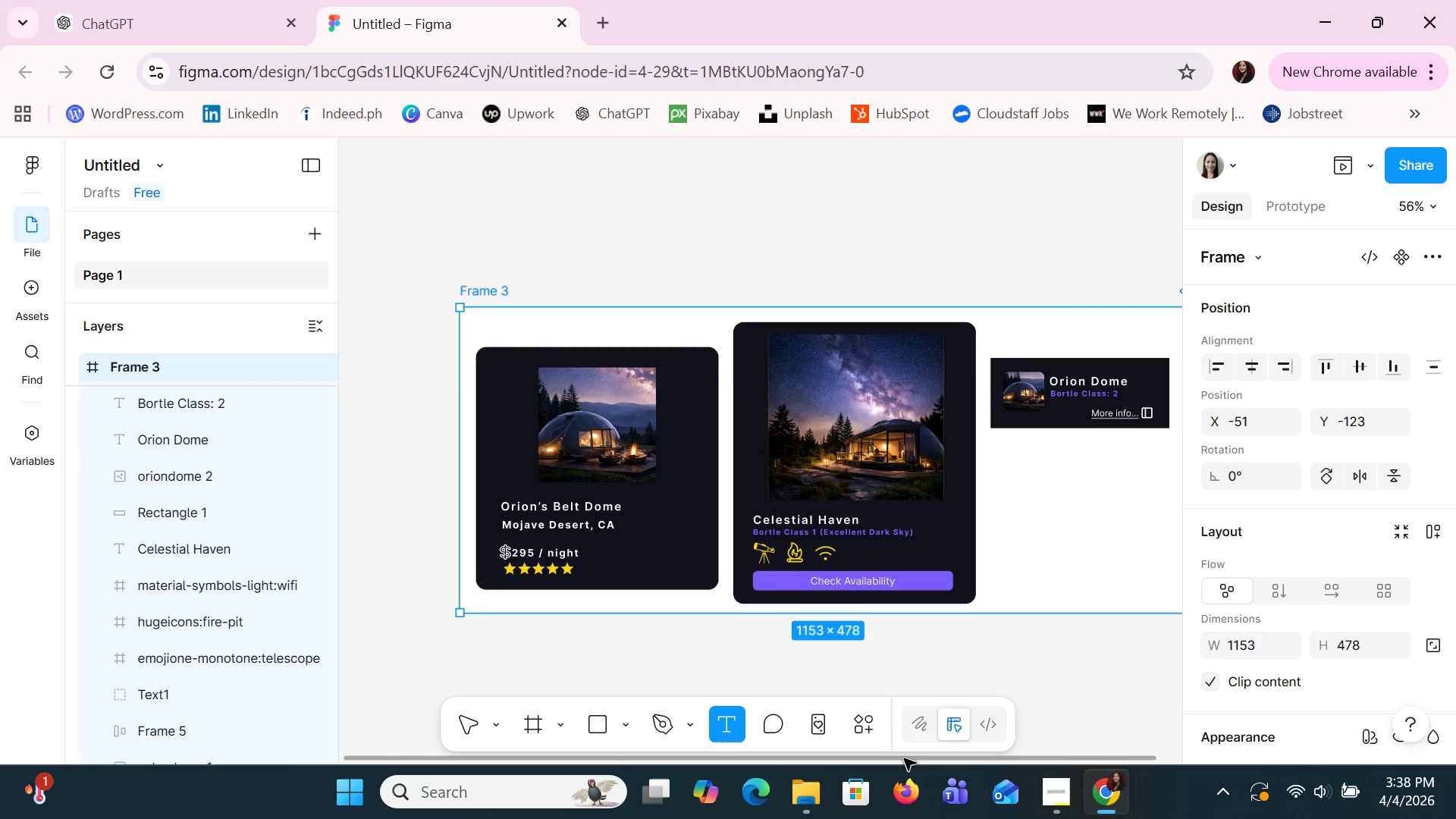 
left_click_drag(start_coordinate=[904, 758], to_coordinate=[1002, 766])
 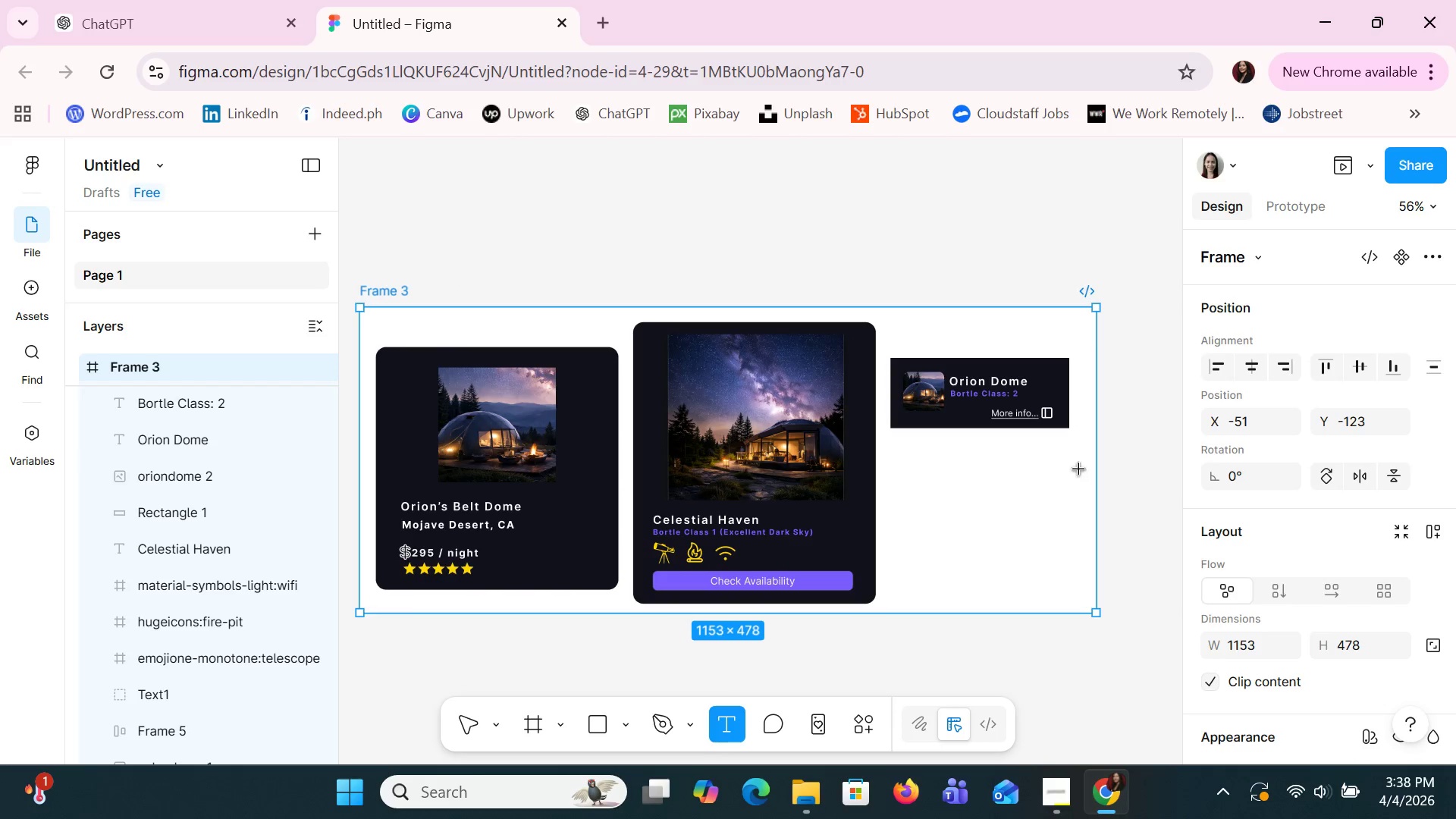 
left_click([1079, 469])
 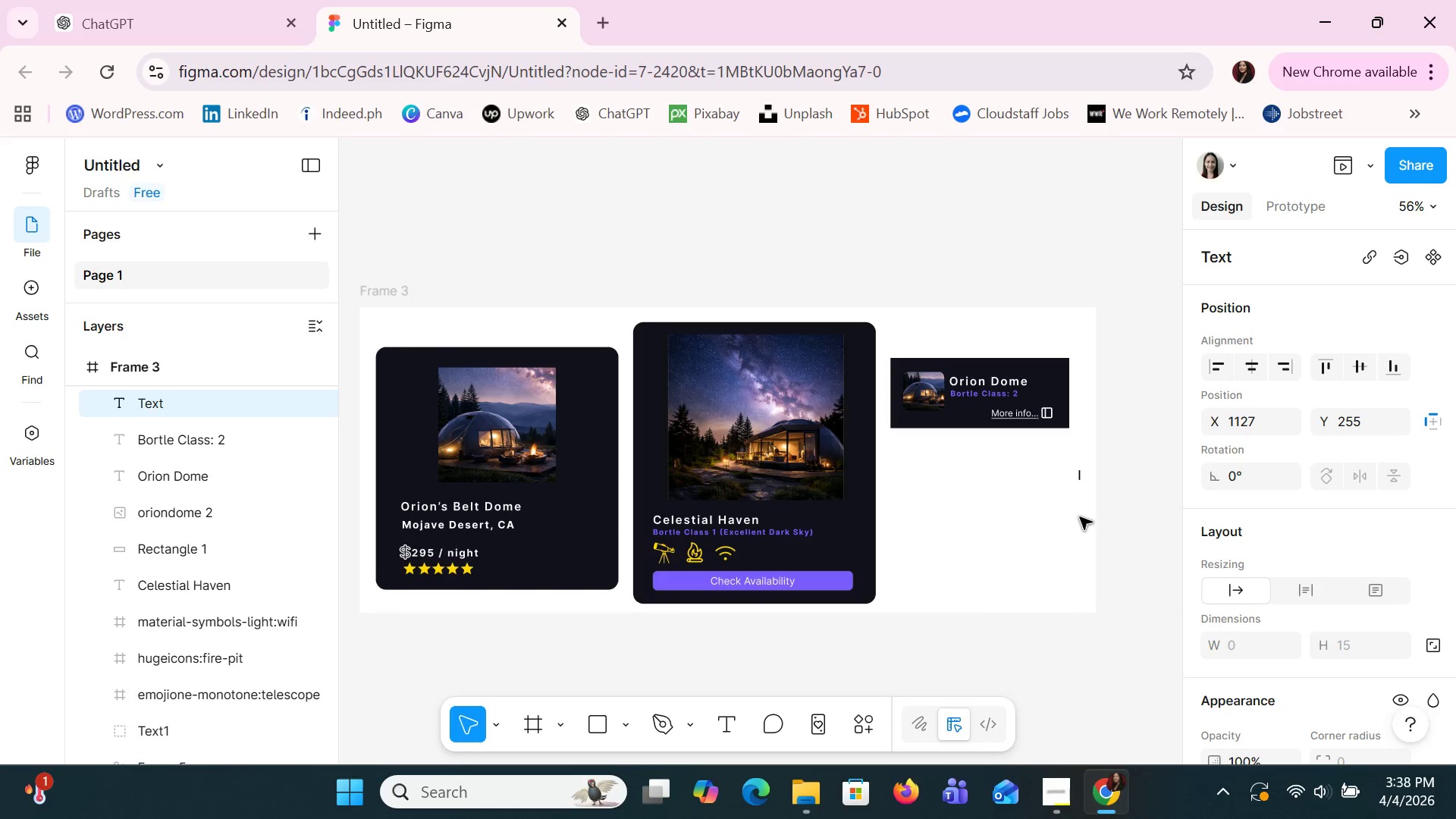 
left_click([1047, 512])
 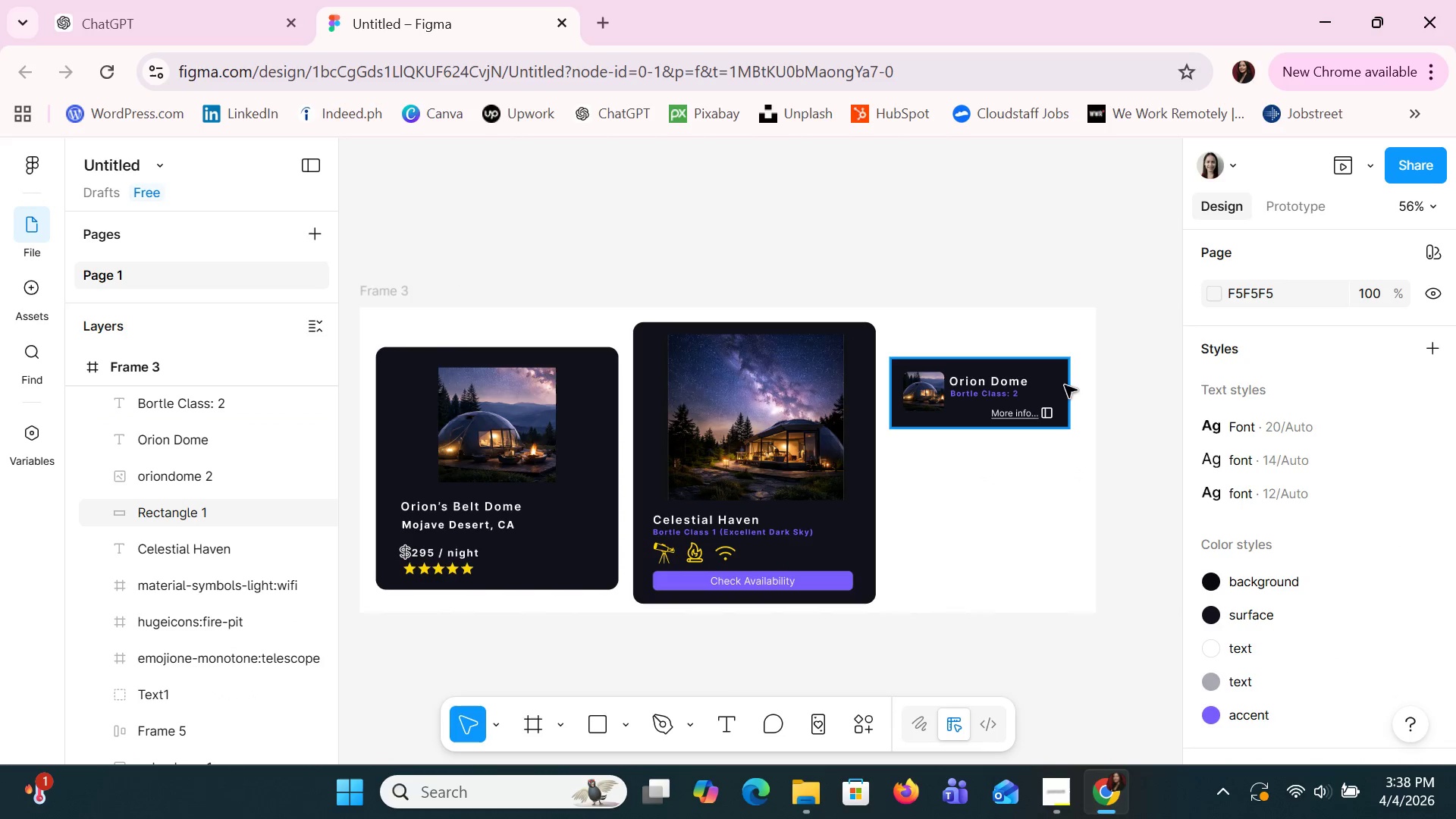 
left_click([1081, 360])
 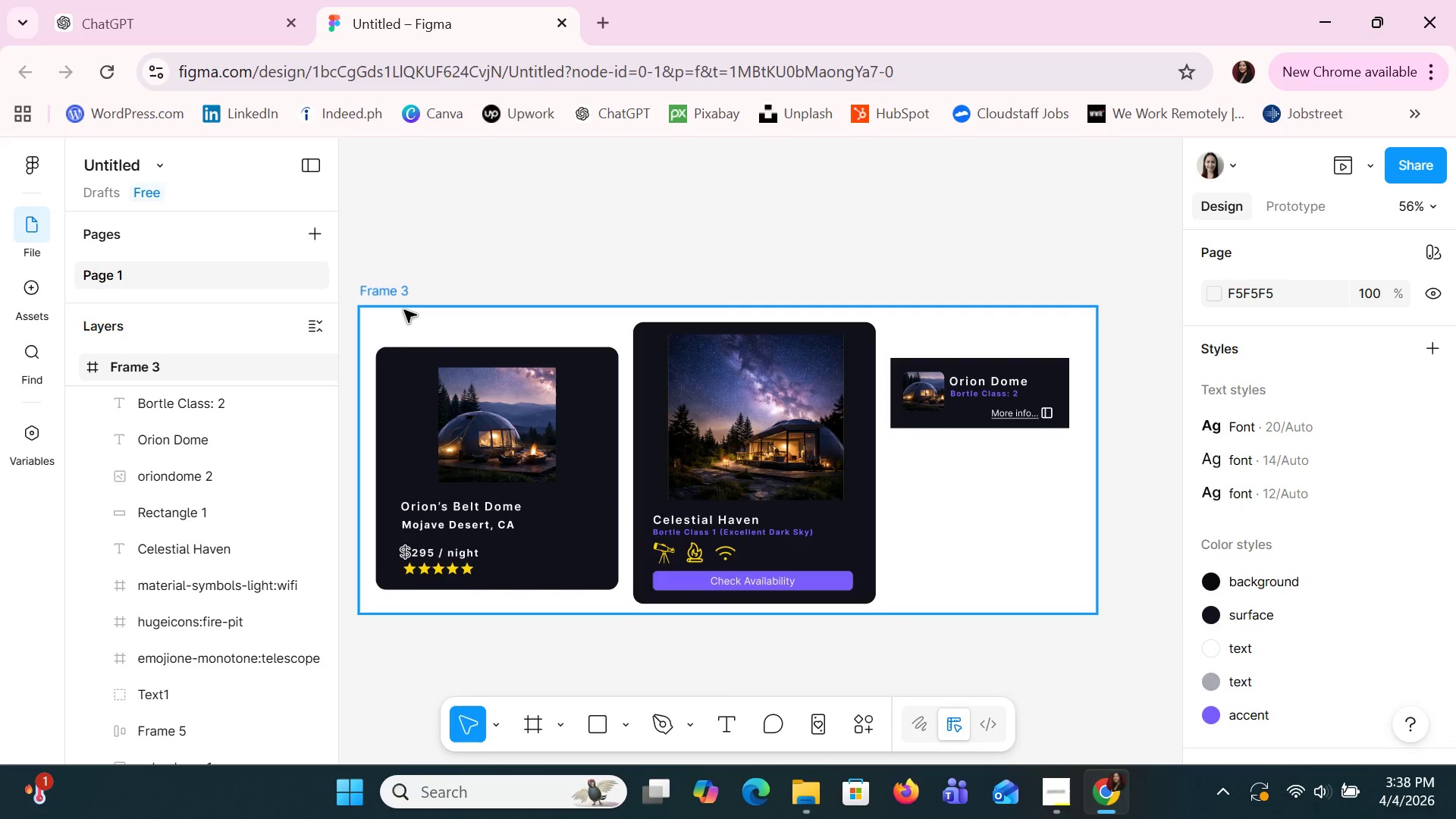 
left_click([398, 322])
 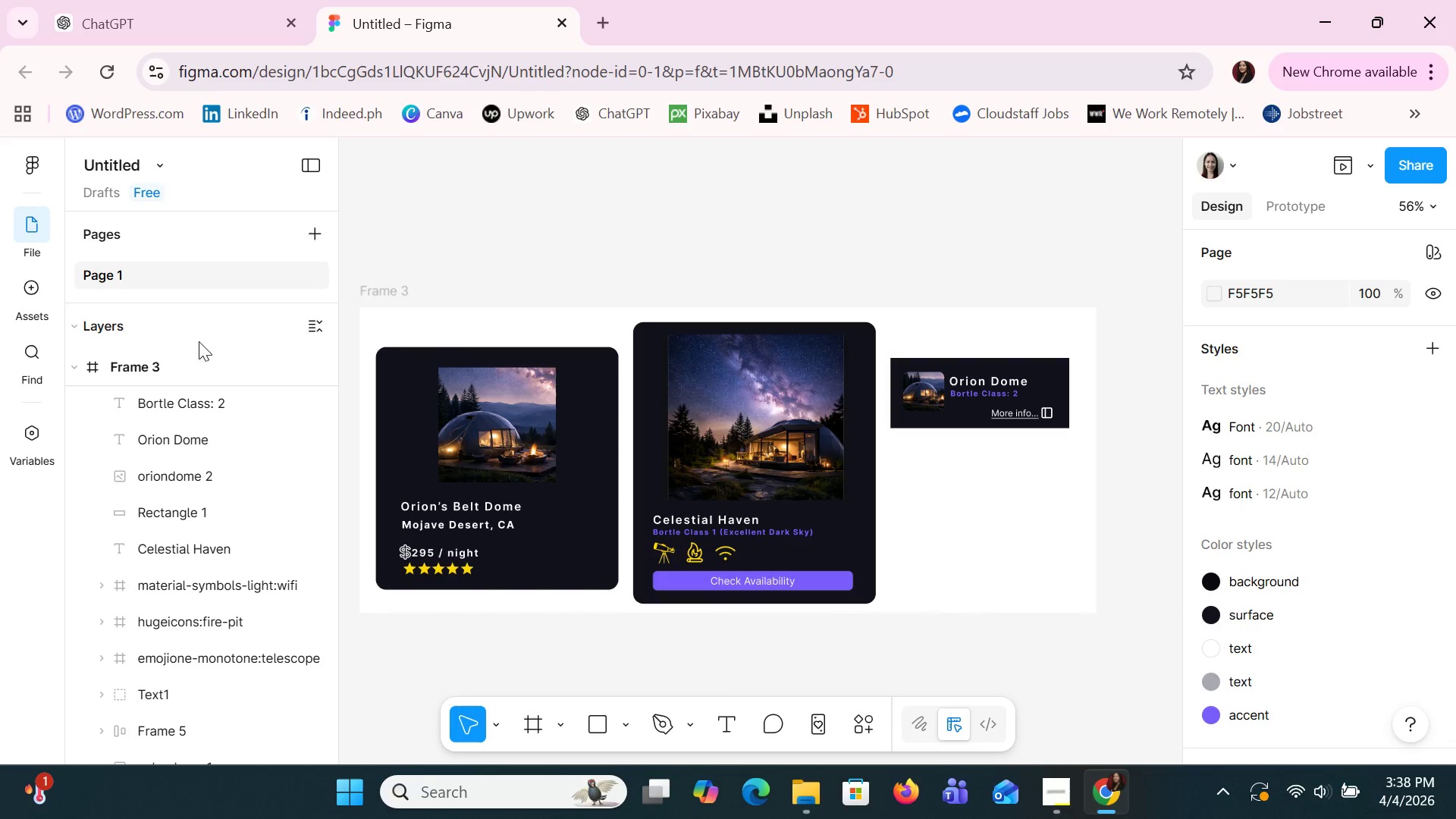 
left_click([188, 354])
 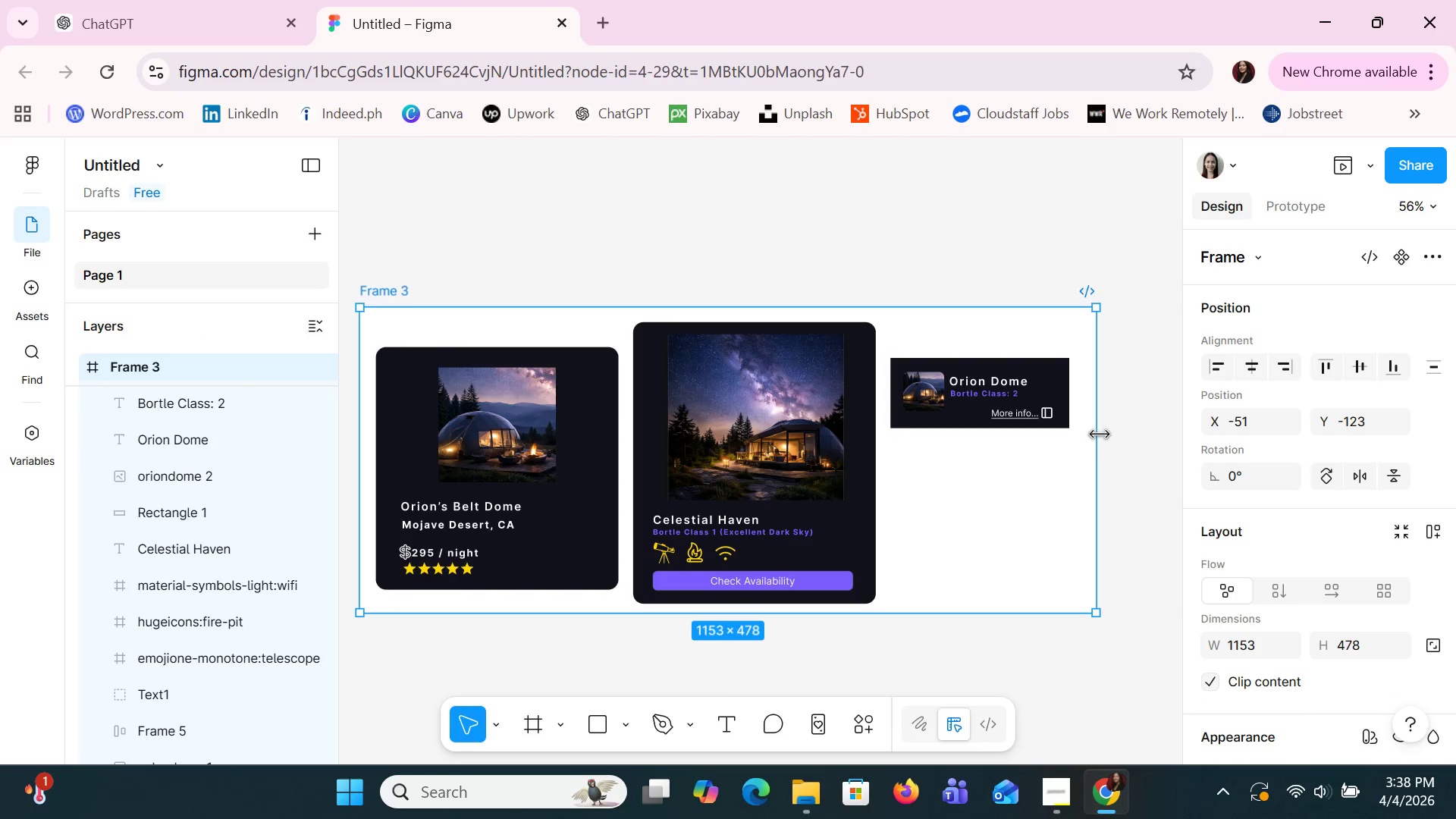 
left_click_drag(start_coordinate=[1097, 435], to_coordinate=[1087, 435])
 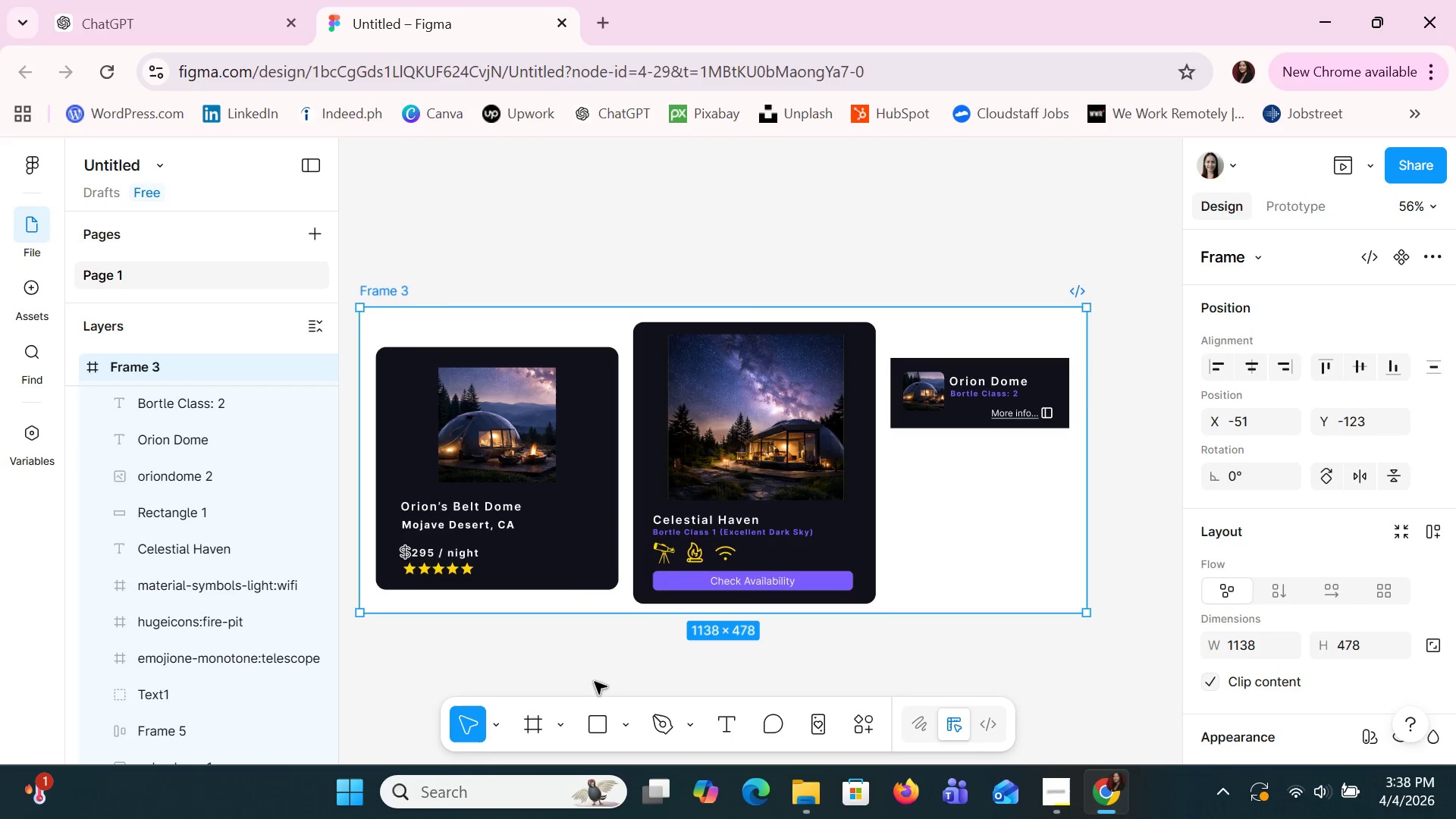 
left_click([447, 657])
 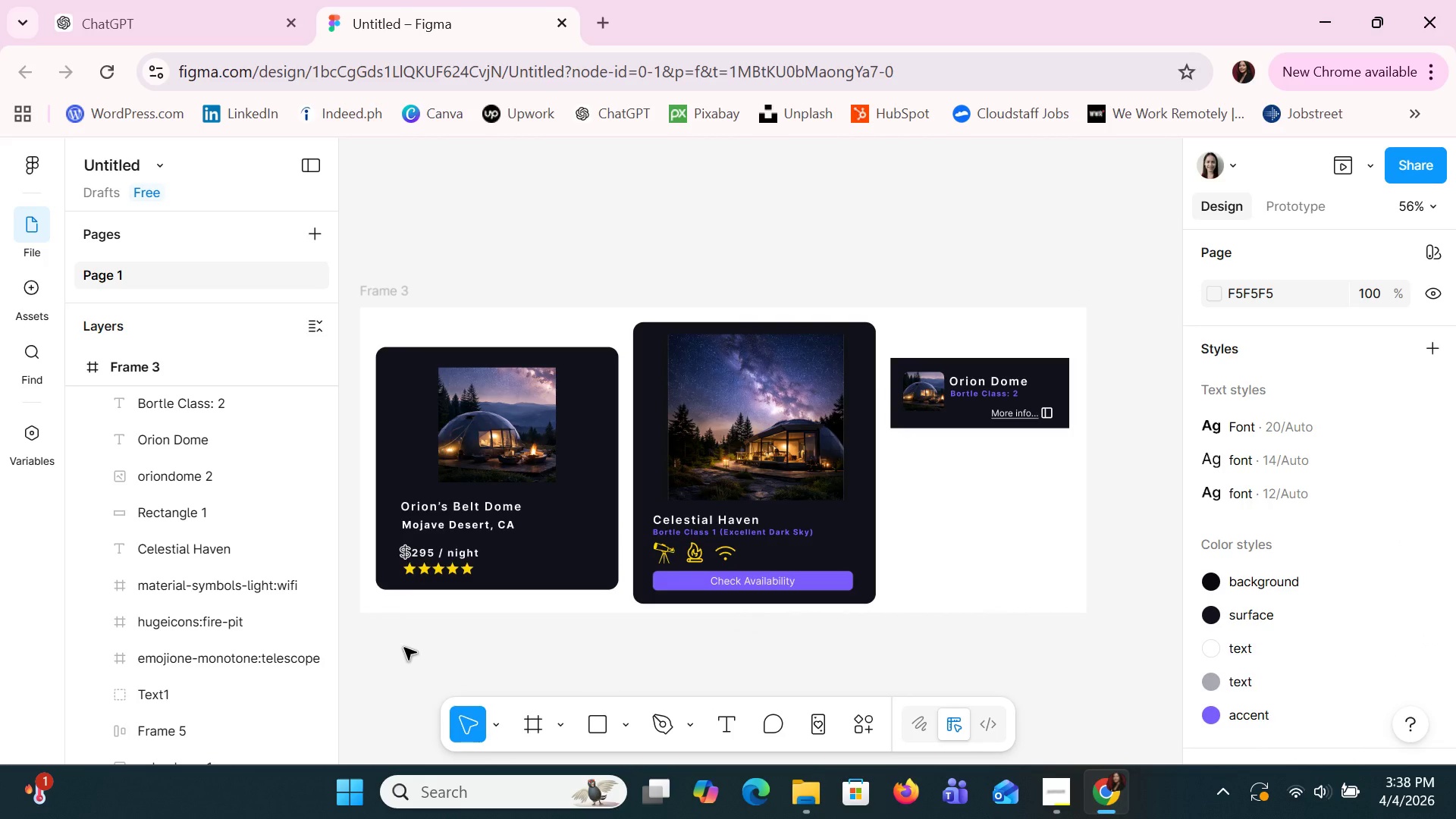 
hold_key(key=ControlLeft, duration=1.5)
 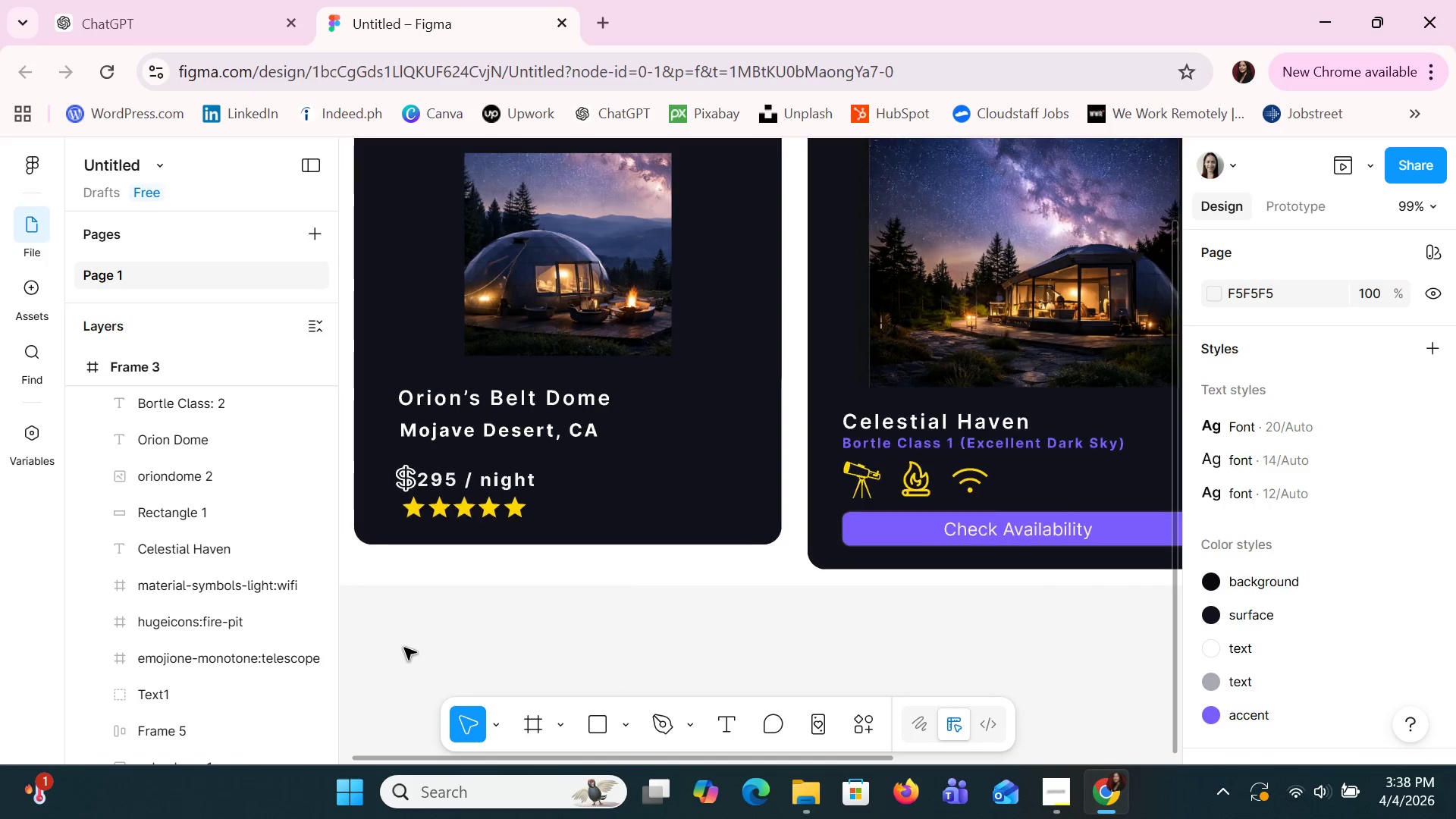 
hold_key(key=ControlLeft, duration=0.8)
 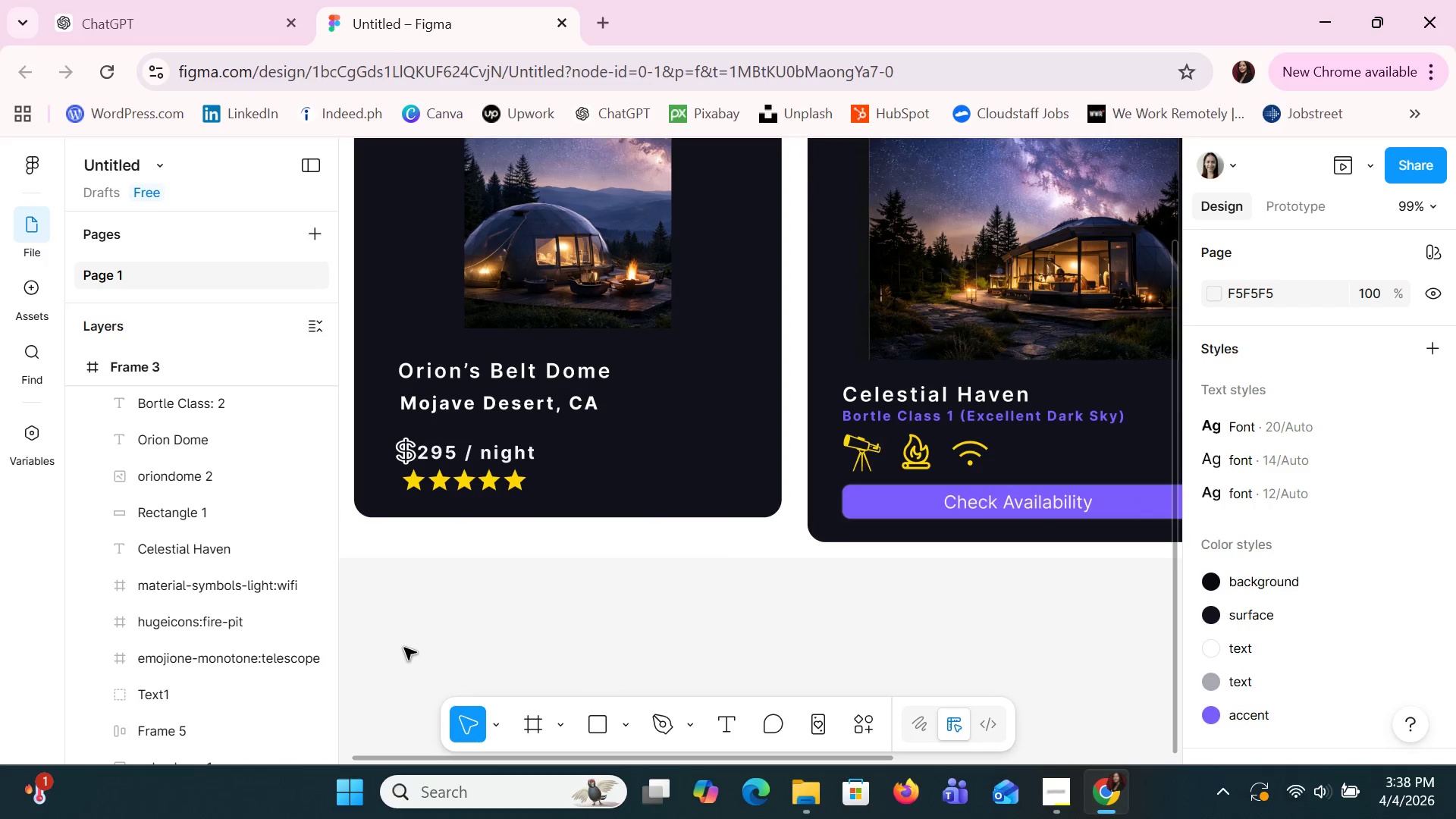 
scroll: coordinate [404, 648], scroll_direction: up, amount: 9.0
 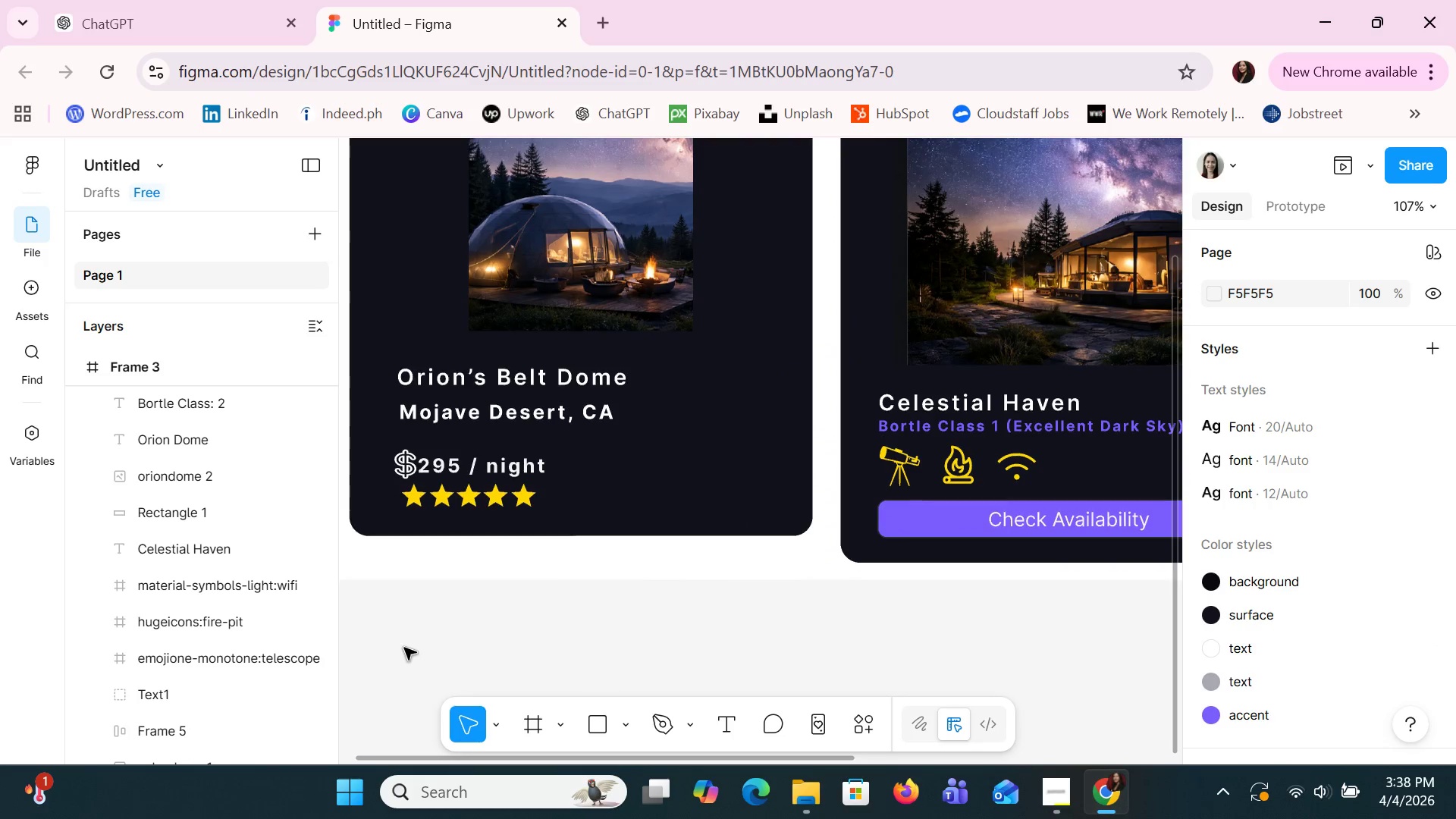 
scroll: coordinate [404, 648], scroll_direction: down, amount: 1.0
 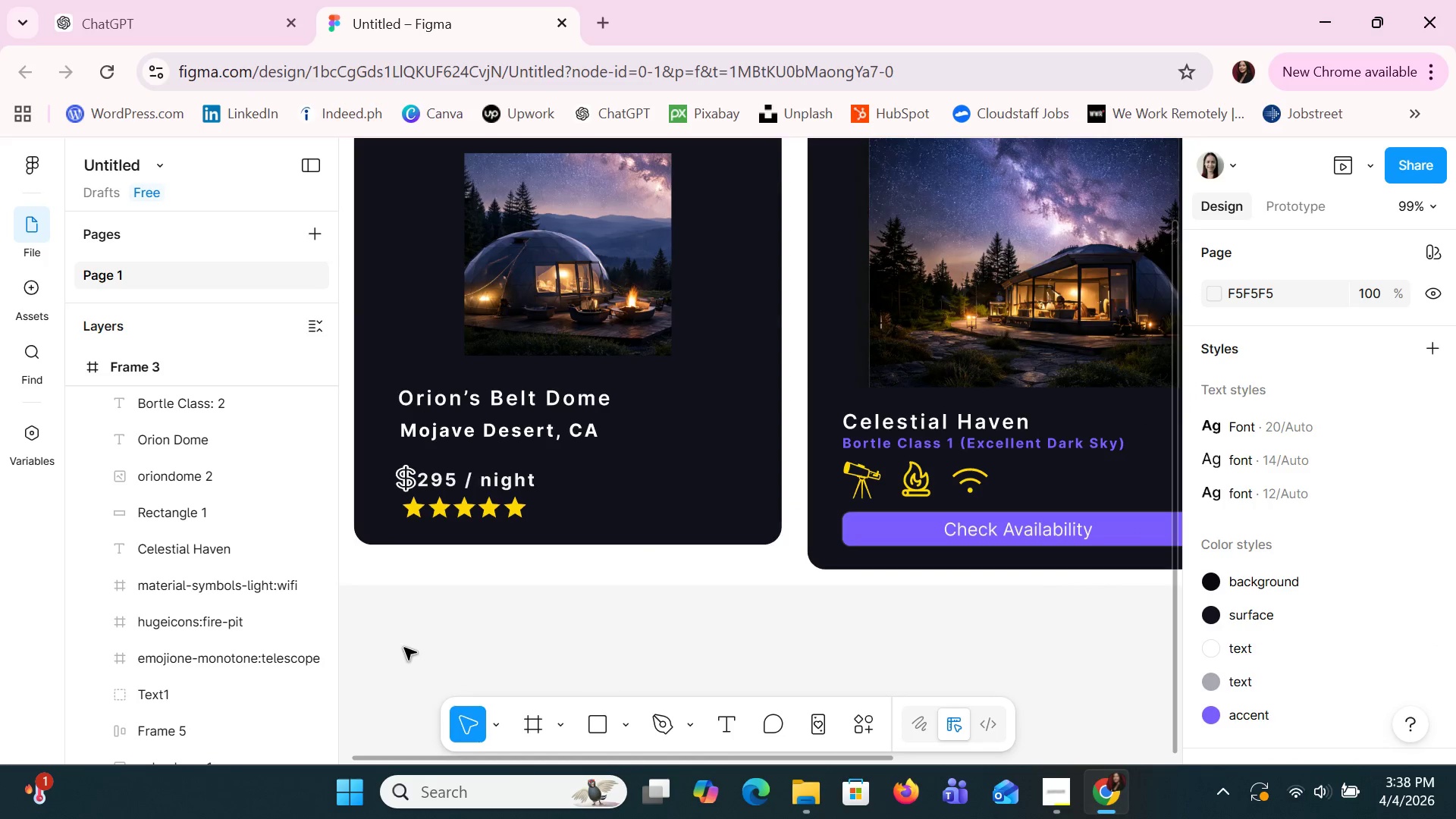 
scroll: coordinate [404, 648], scroll_direction: none, amount: 0.0
 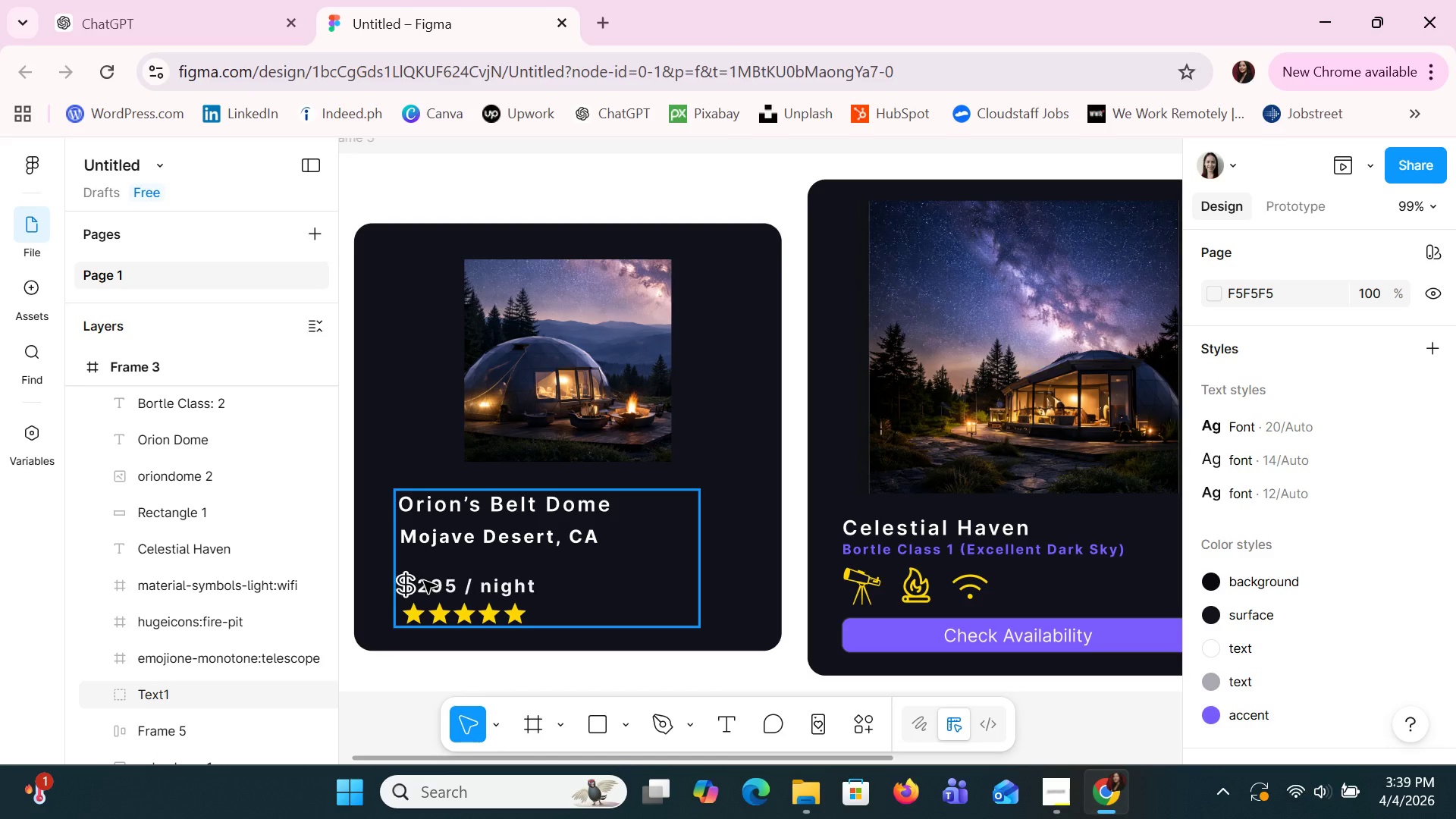 
wait(46.29)
 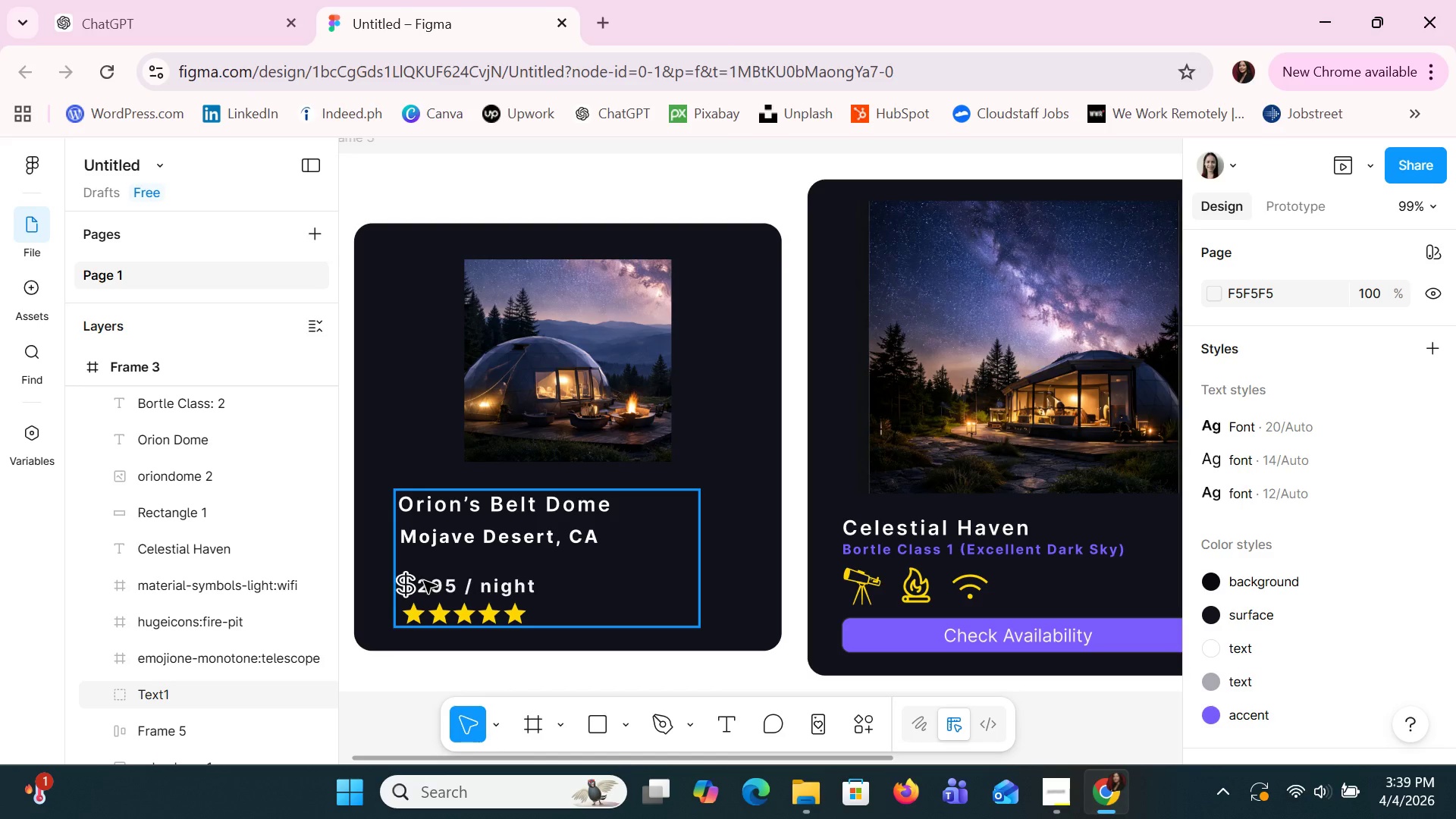 
mouse_move([1334, 787])
 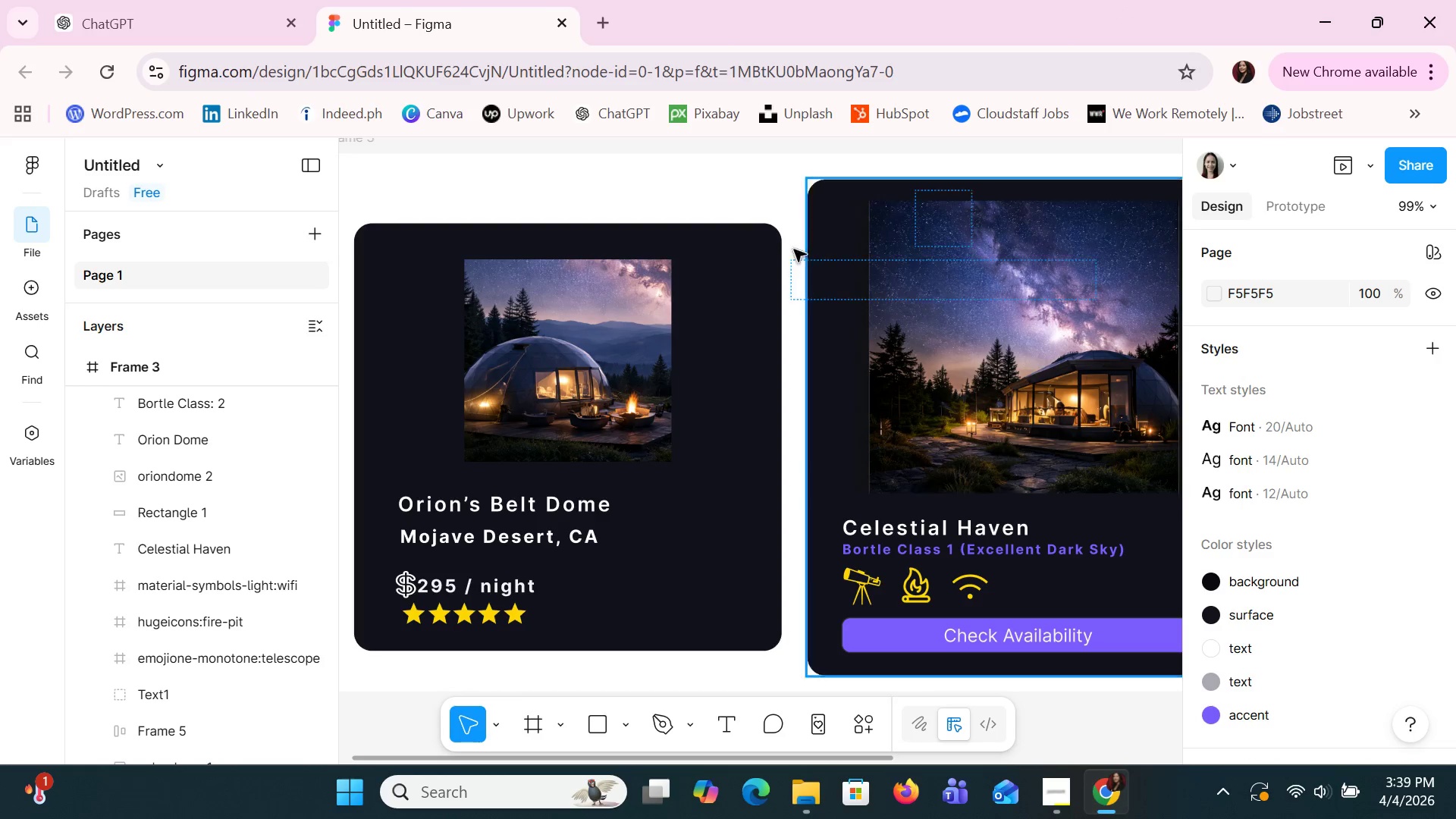 
left_click([727, 157])
 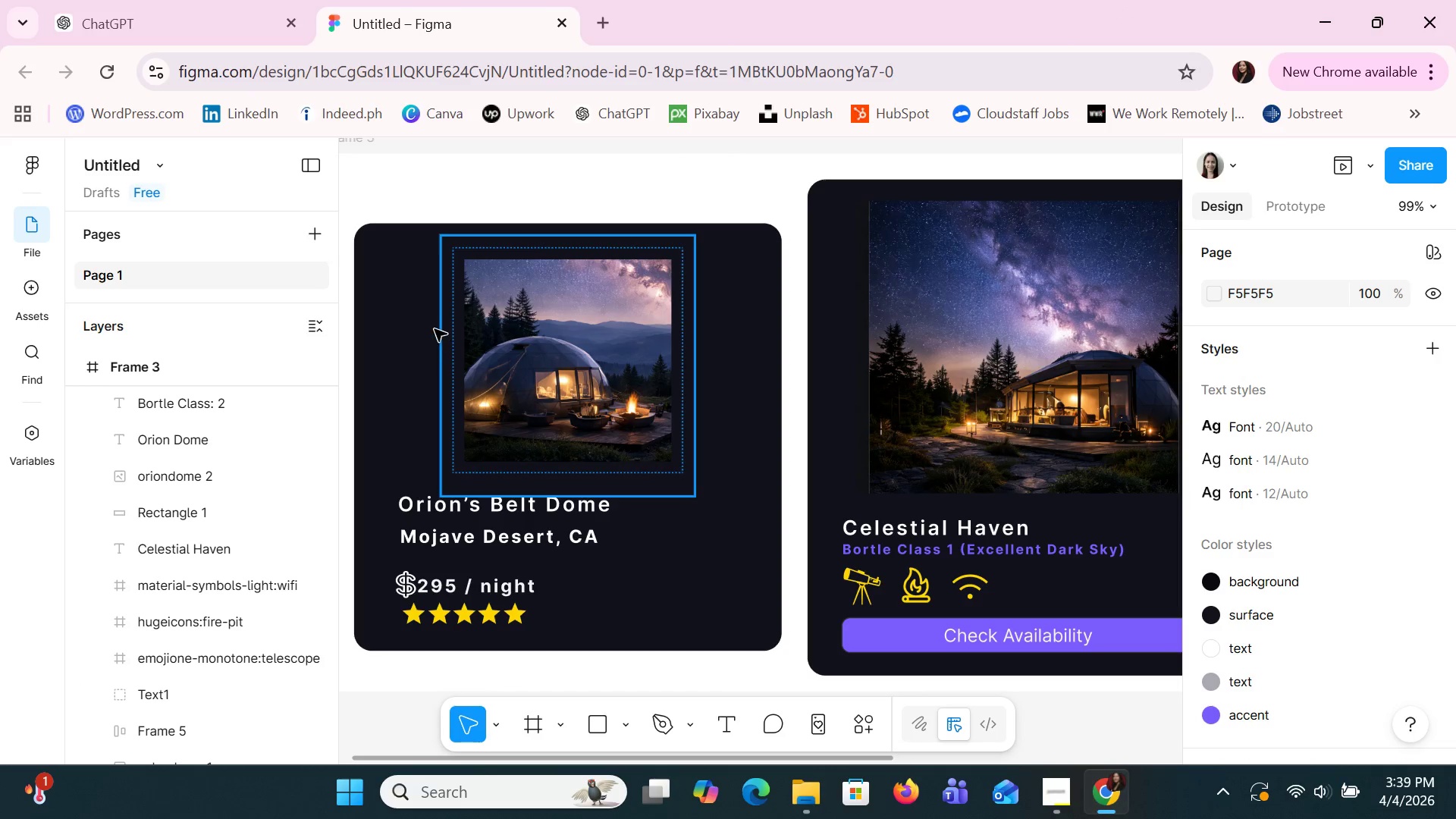 
left_click([428, 322])
 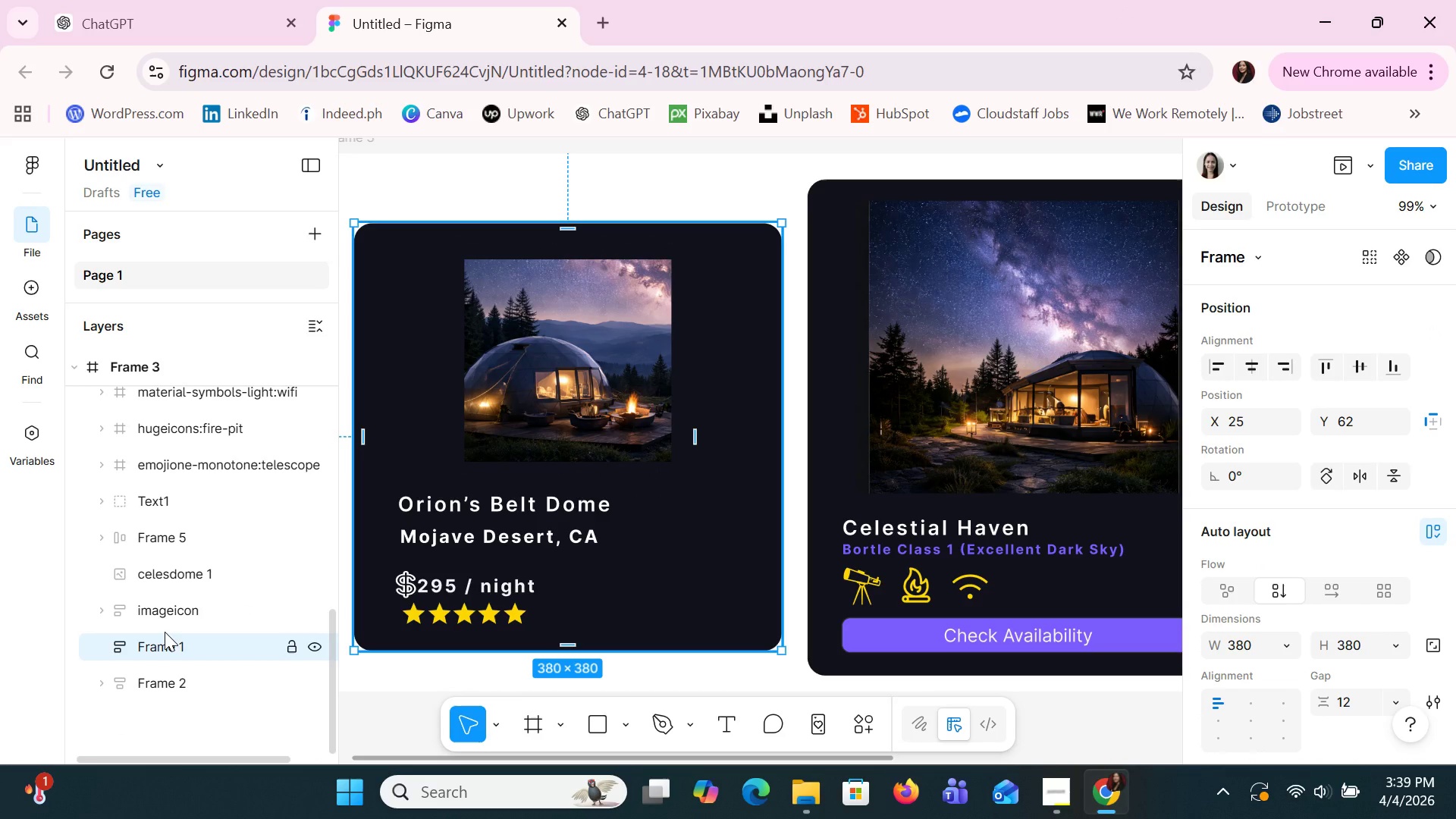 
key(Alt+AltLeft)
 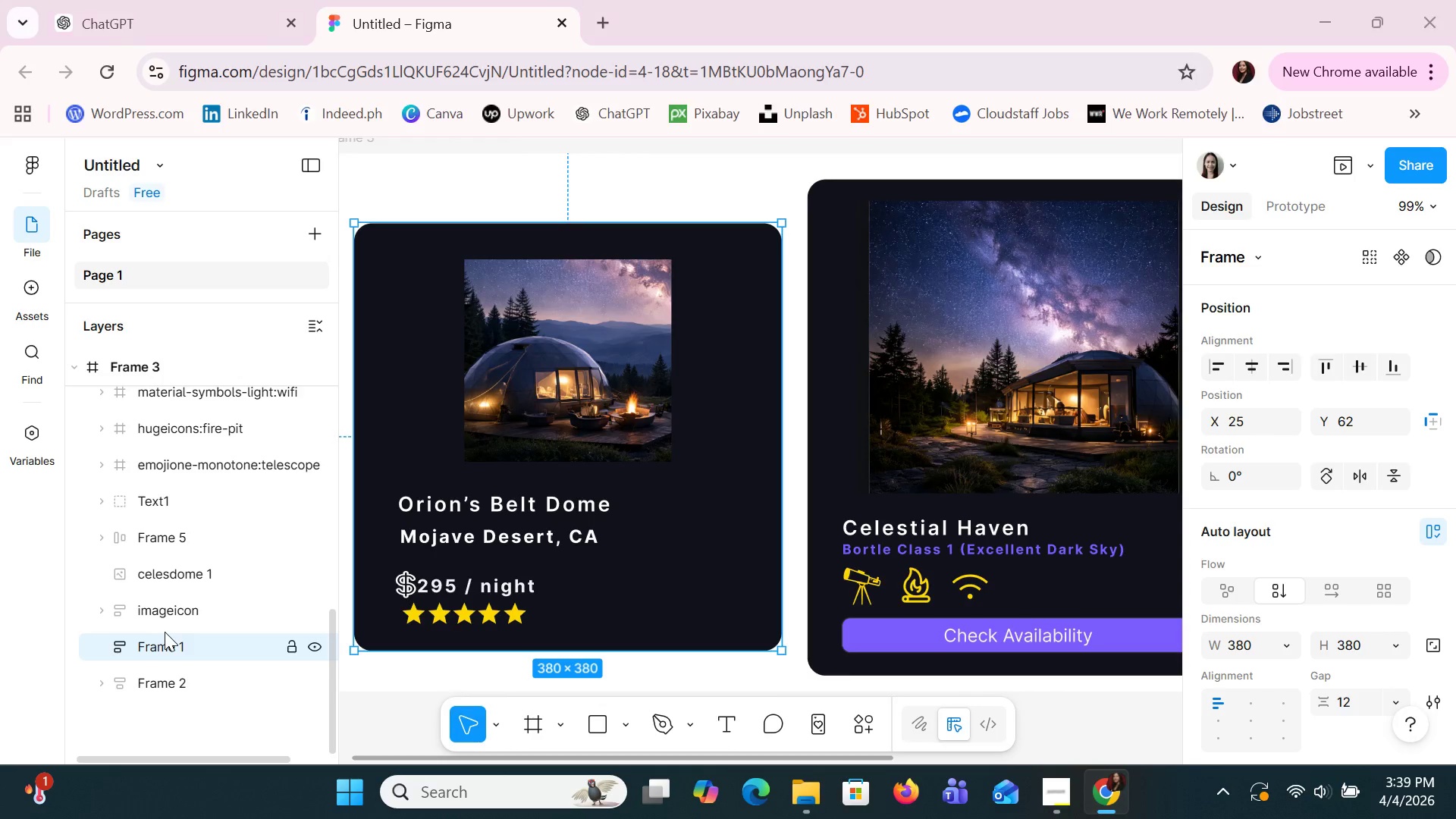 
key(Alt+Tab)